 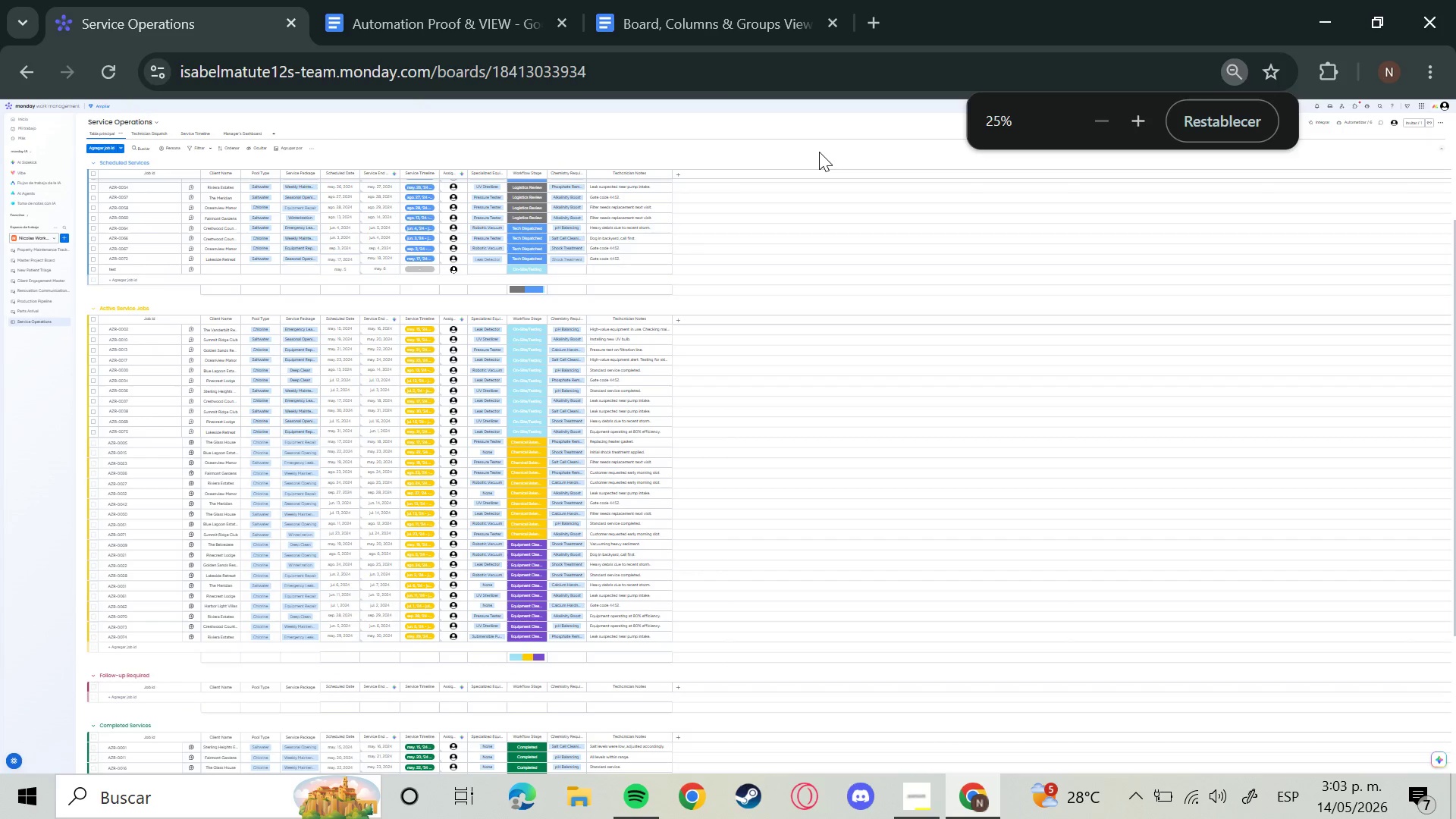 
key(Meta+Shift+S)
 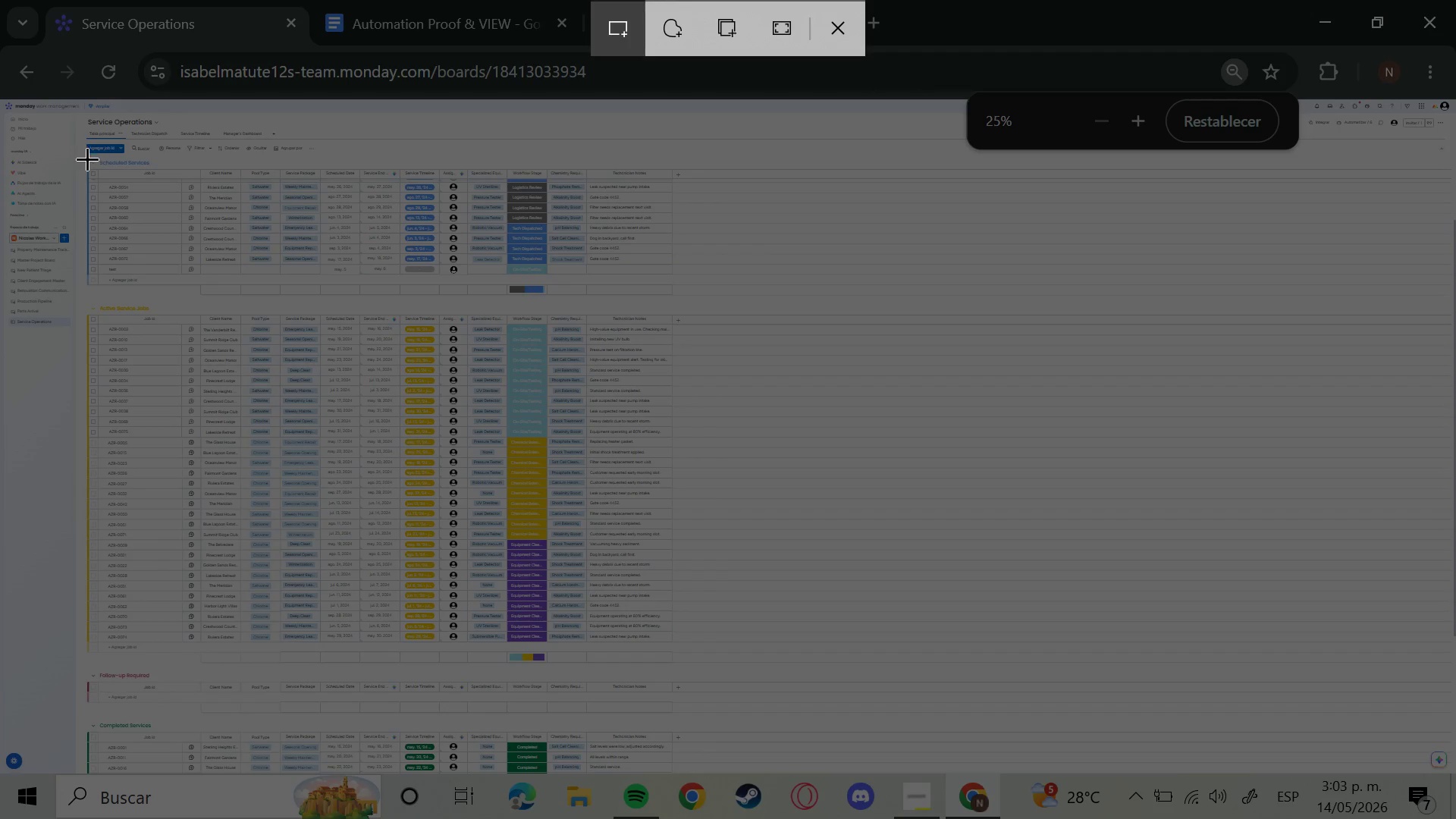 
left_click_drag(start_coordinate=[87, 158], to_coordinate=[671, 770])
 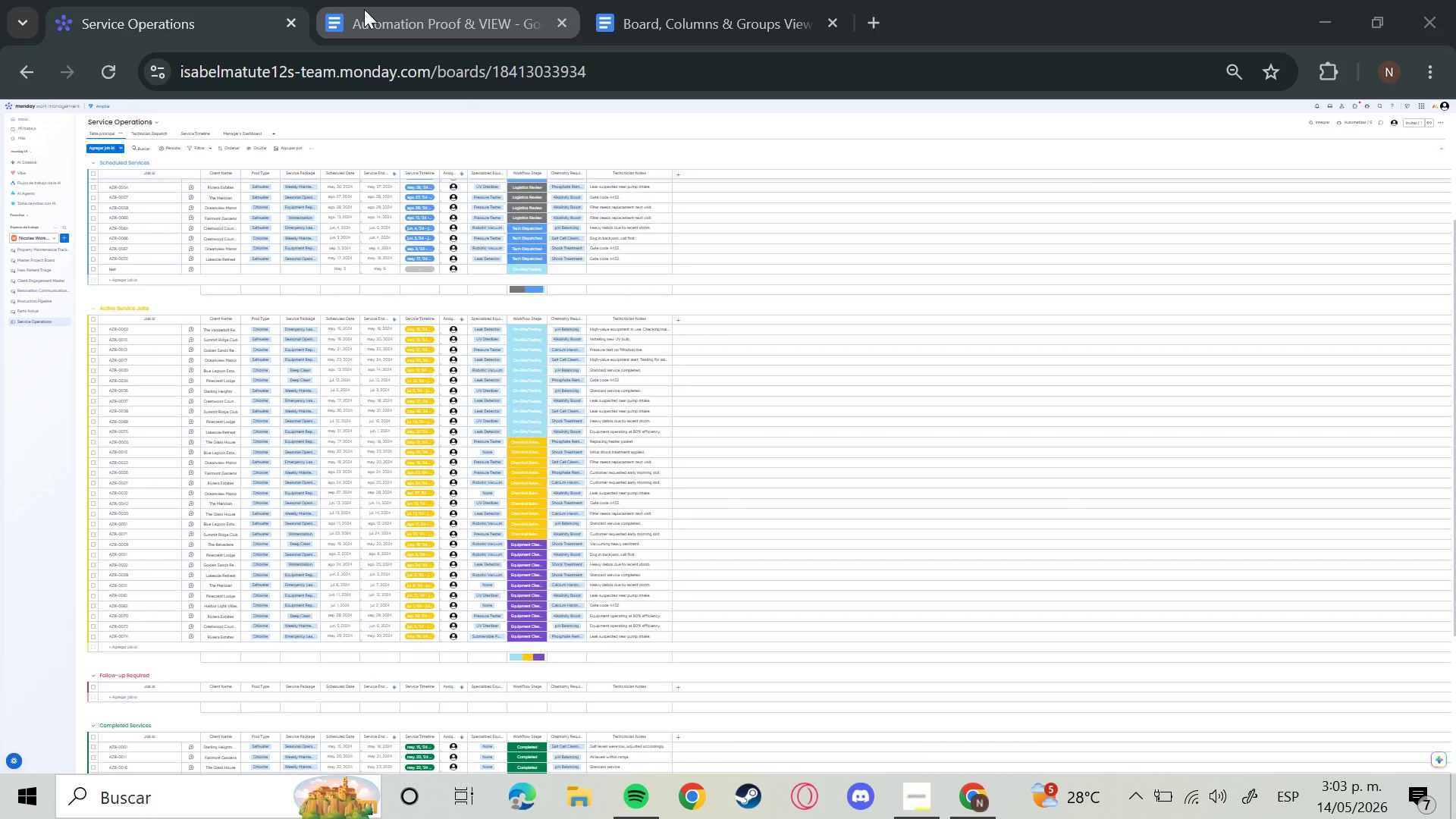 
wait(9.61)
 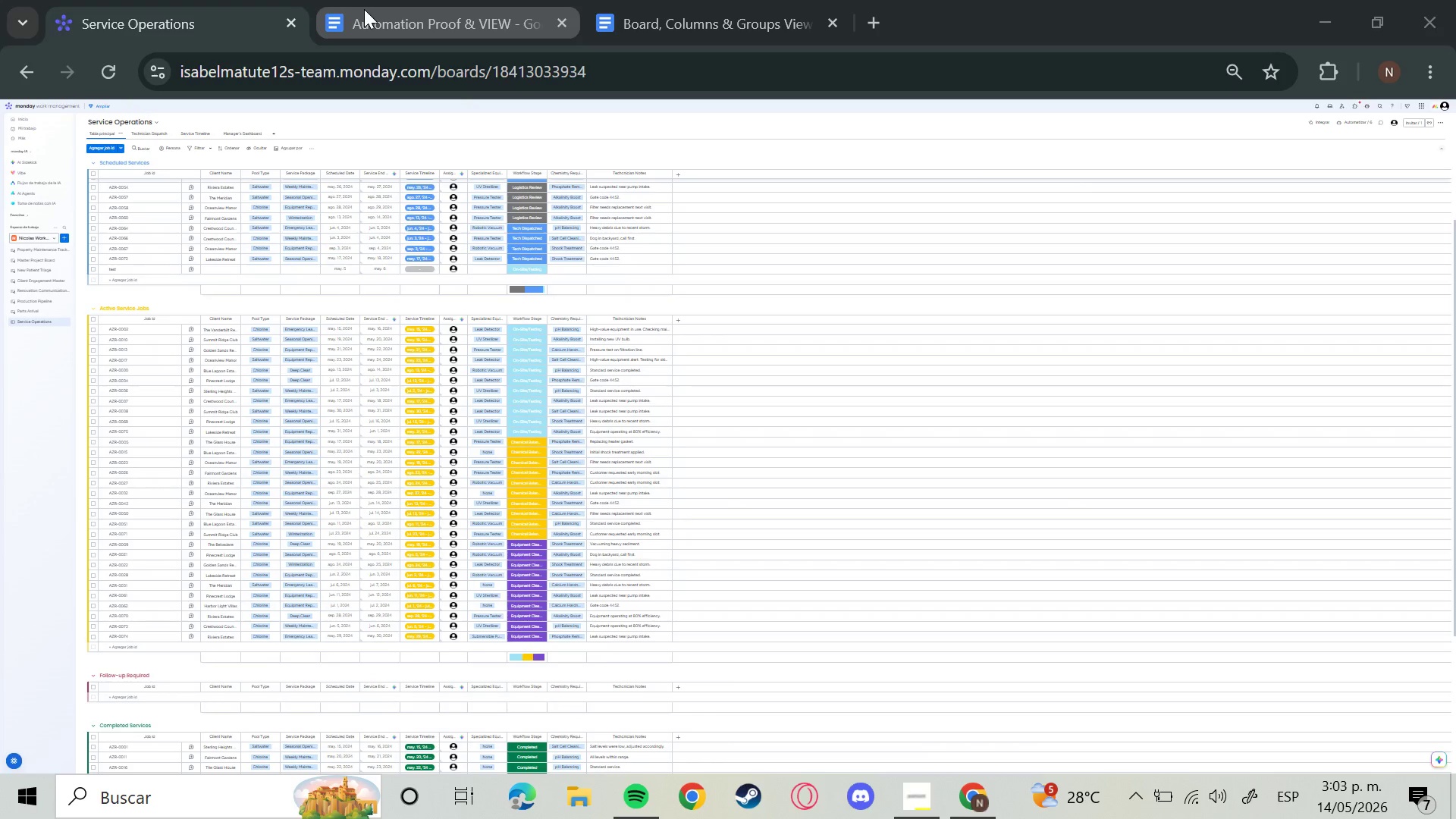 
left_click([642, 0])
 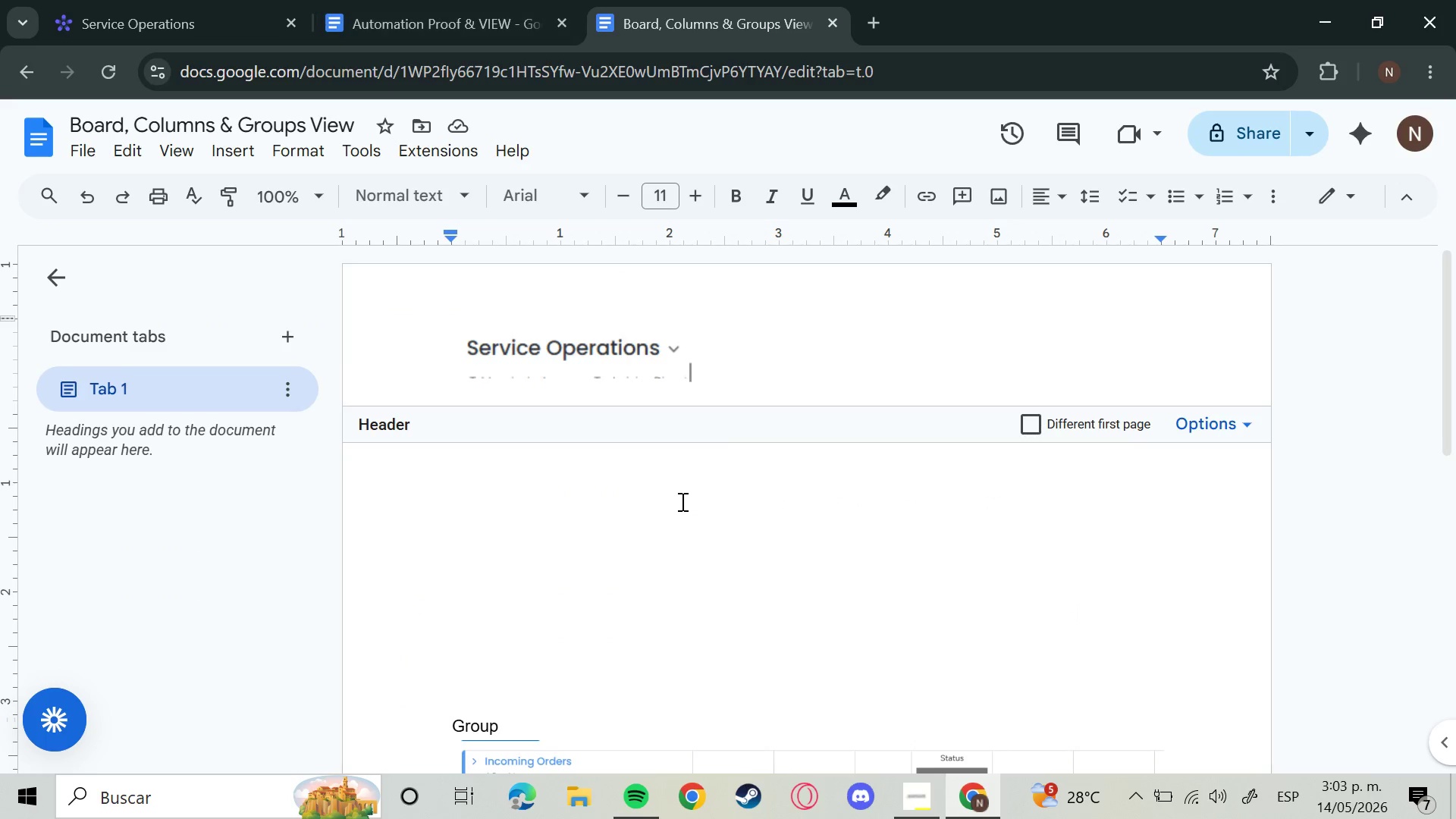 
left_click([681, 501])
 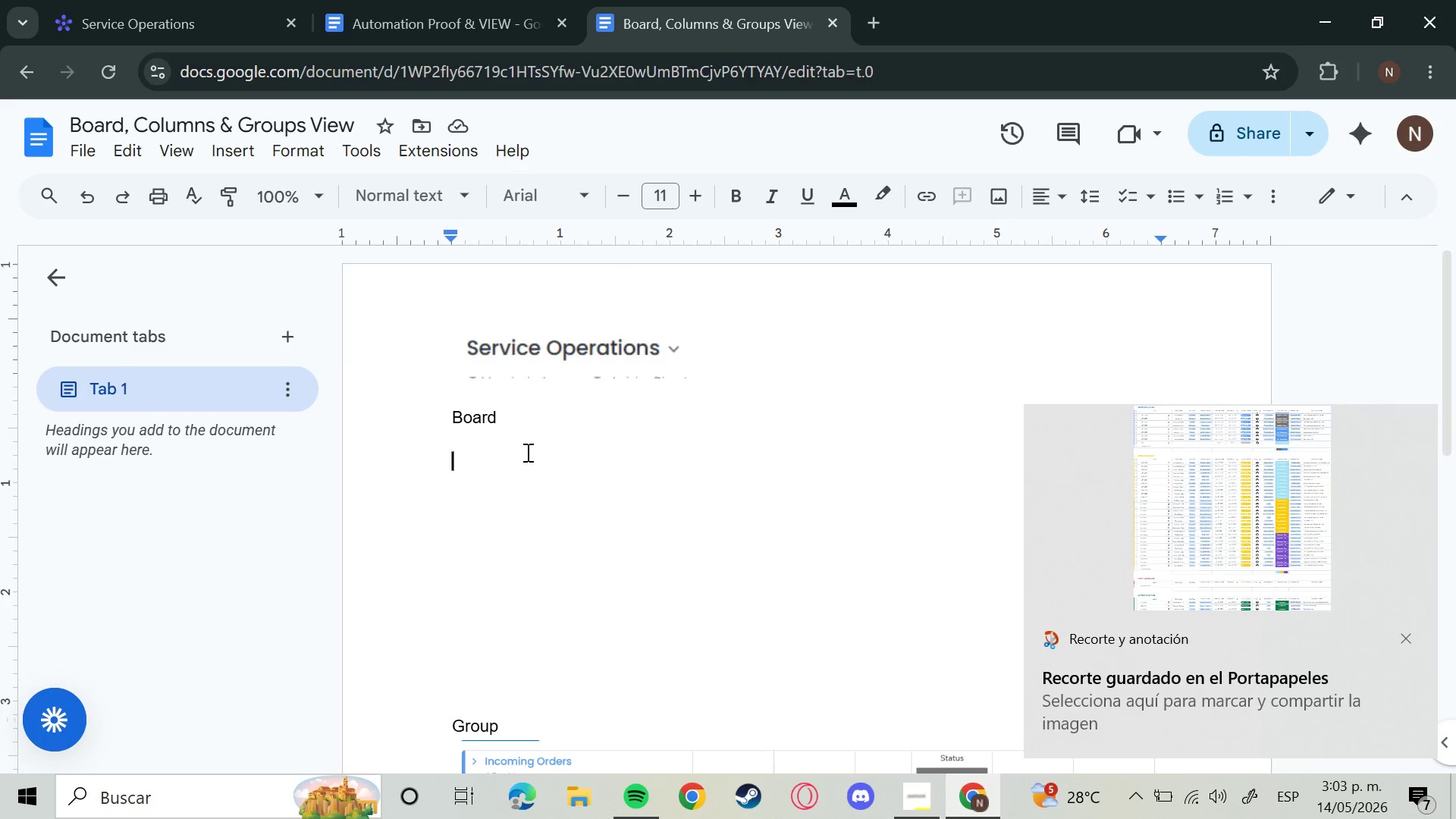 
double_click([509, 447])
 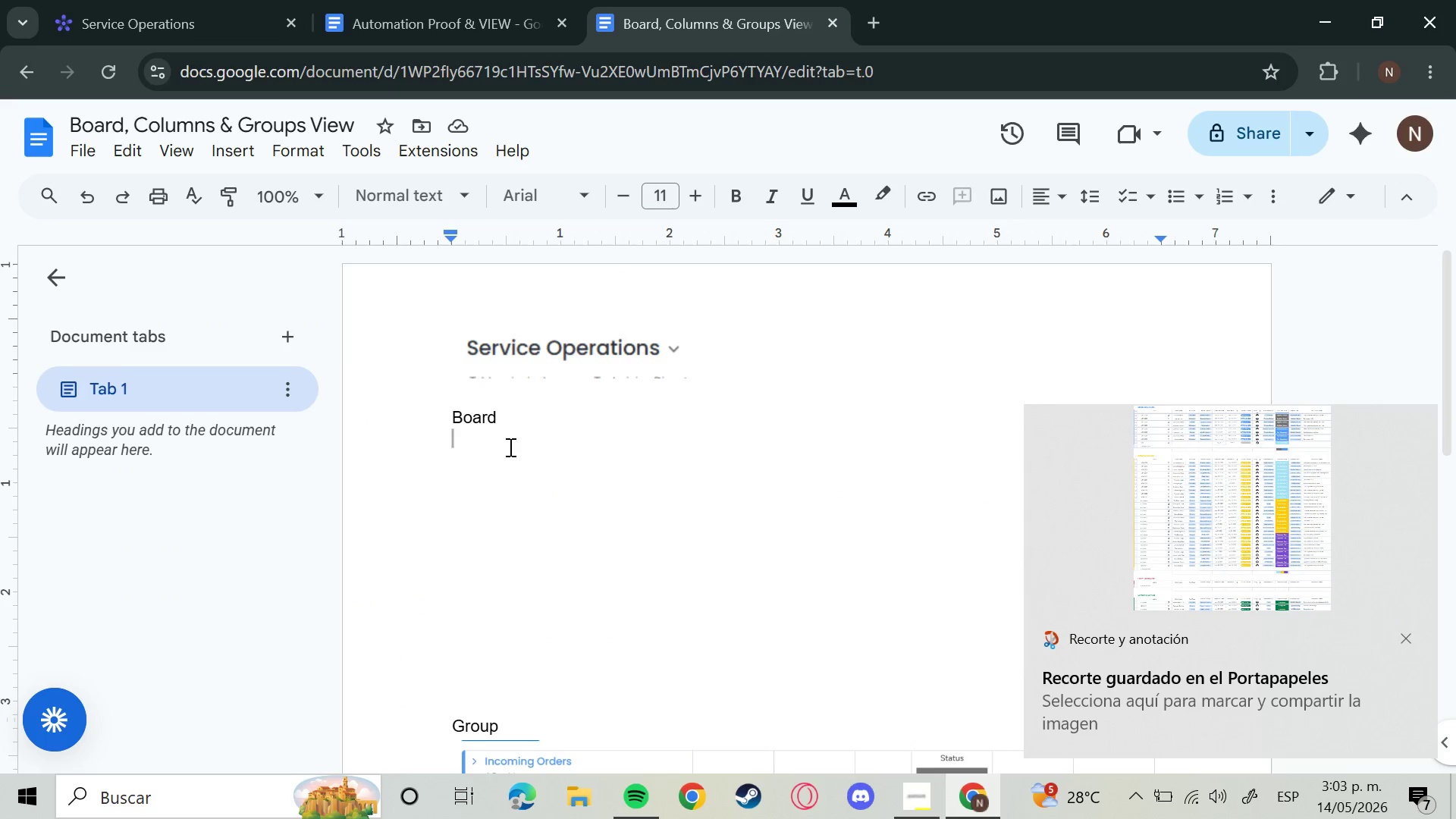 
key(Control+V)
 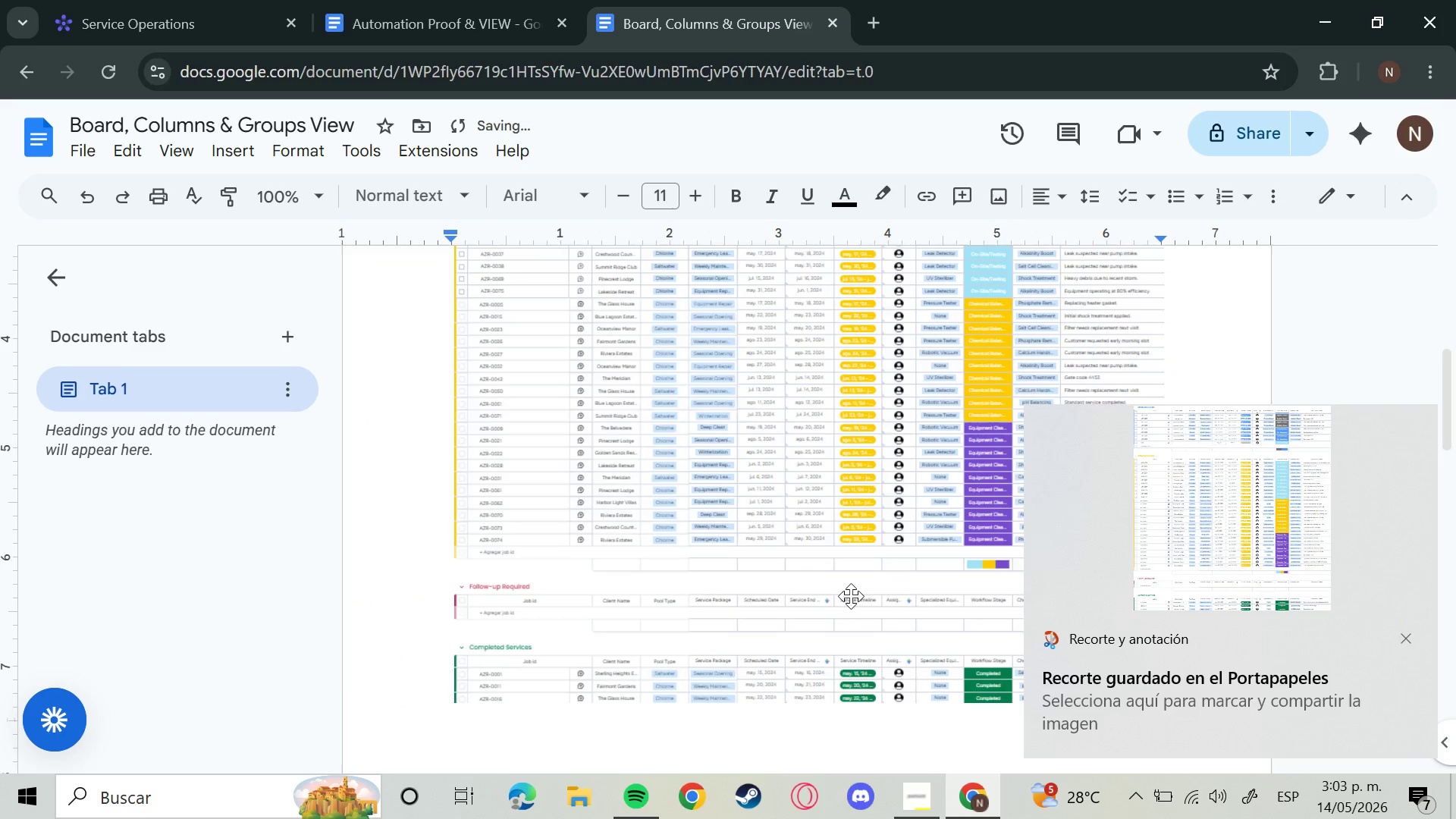 
scroll: coordinate [824, 592], scroll_direction: down, amount: 5.0
 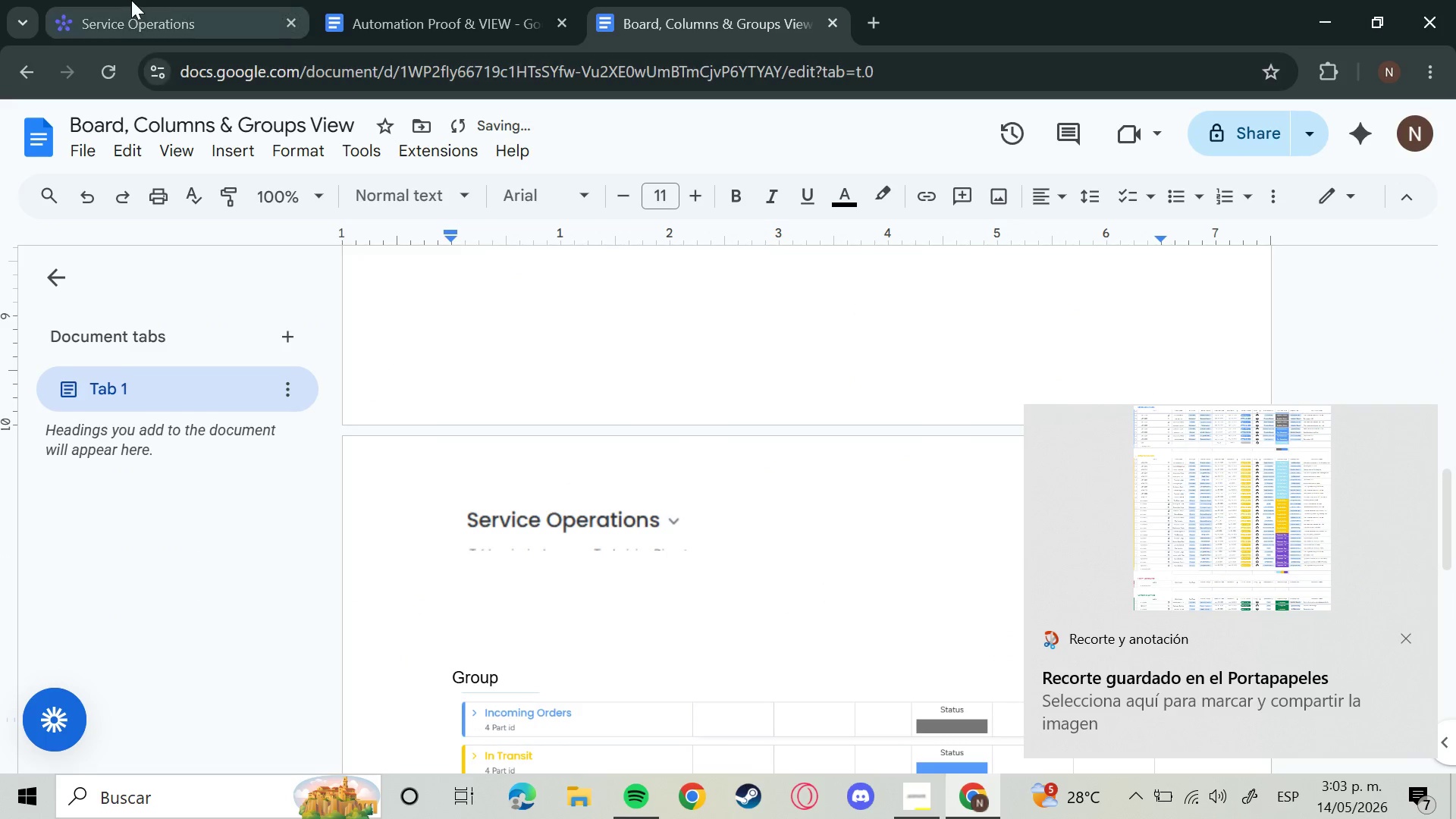 
left_click([131, 0])
 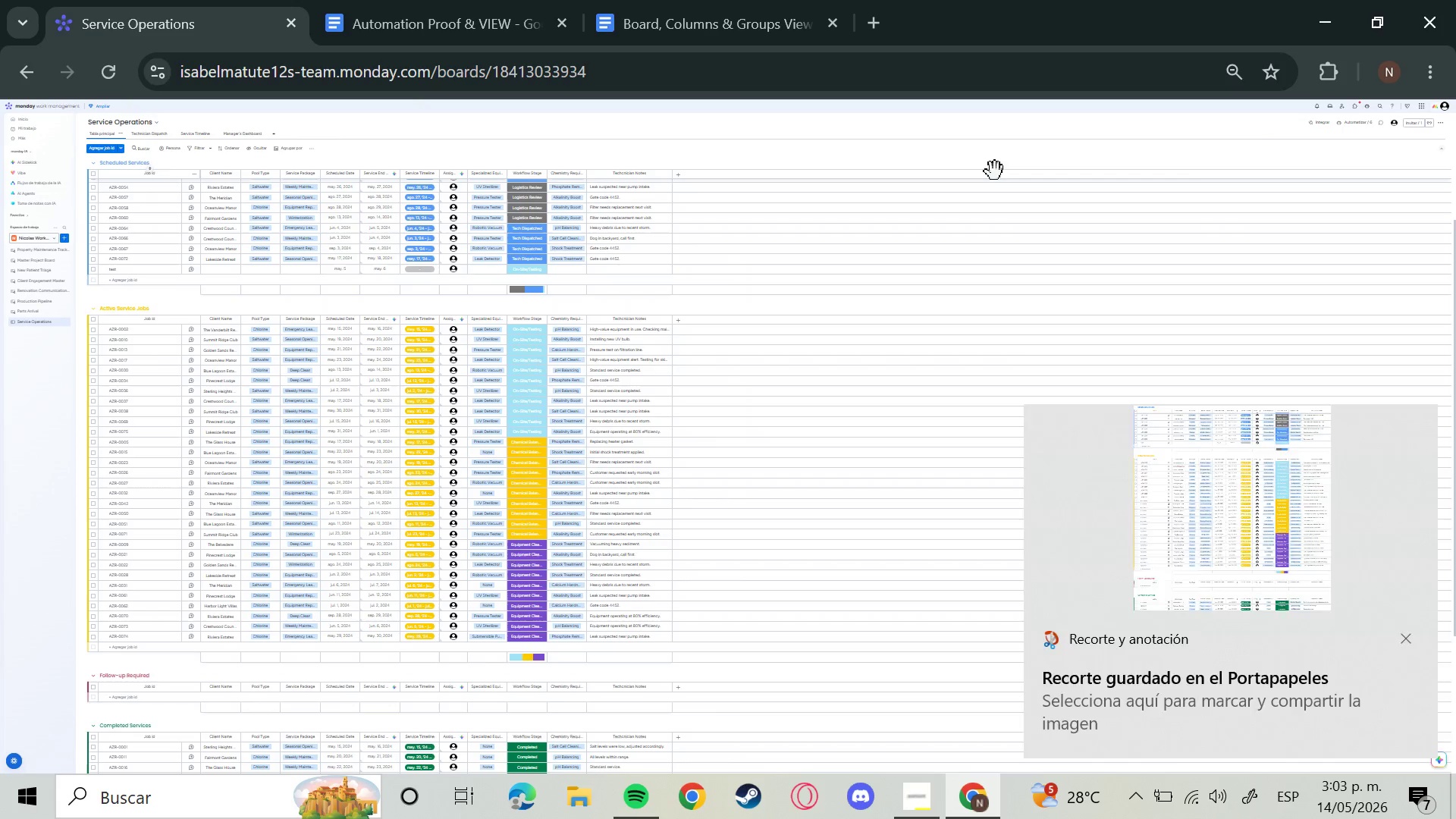 
left_click([1218, 66])
 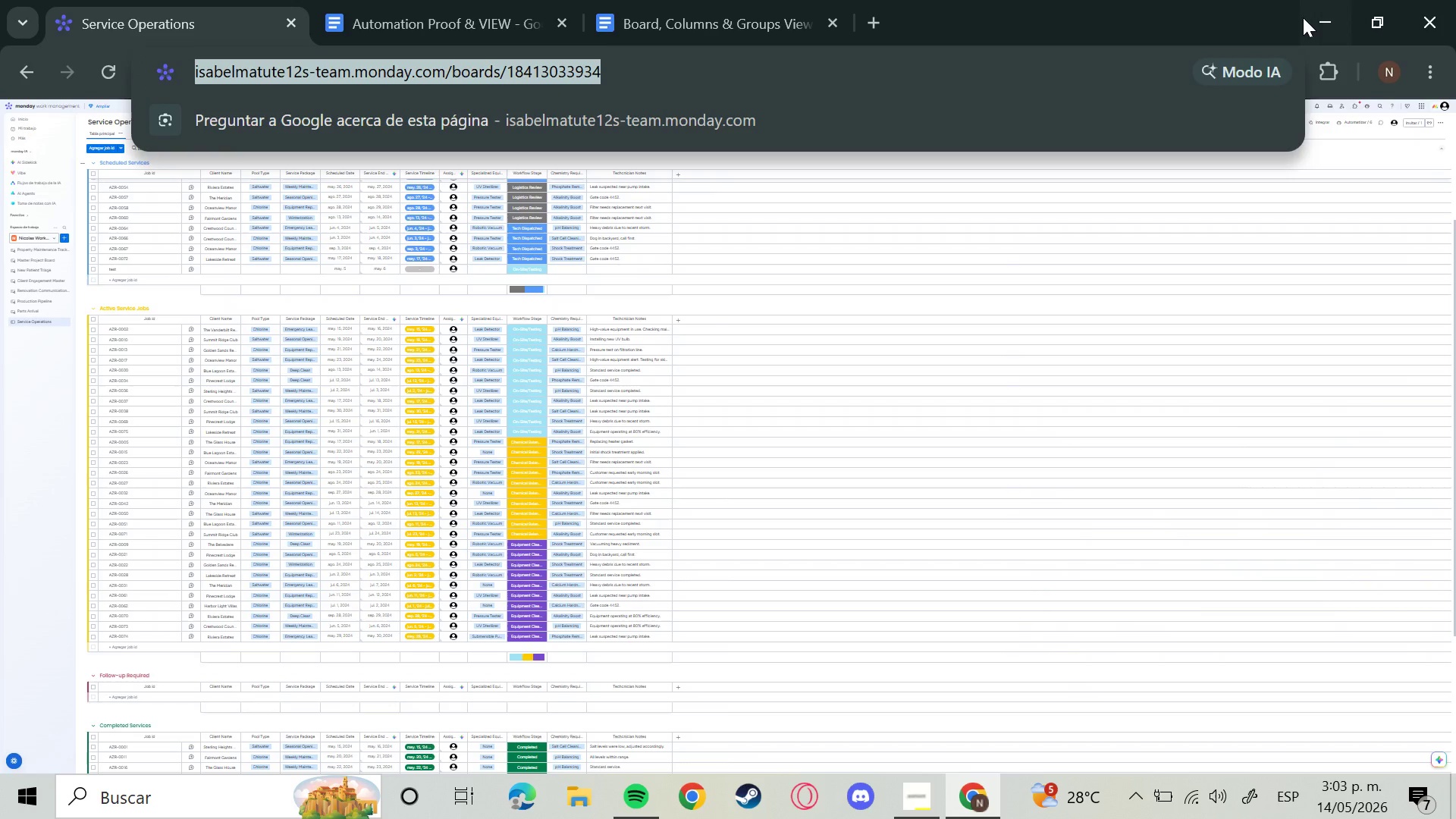 
left_click([1207, 26])
 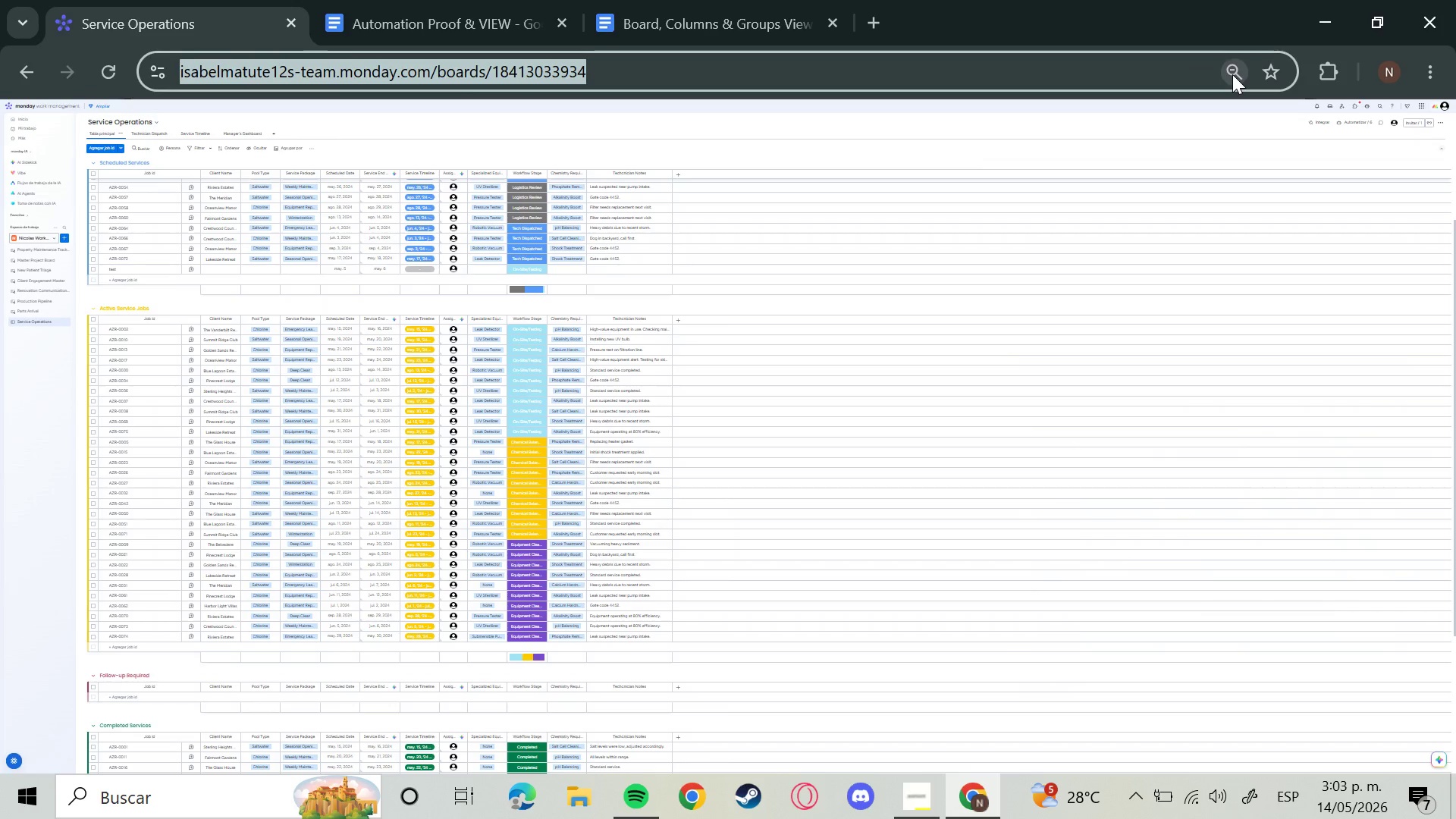 
double_click([1147, 123])
 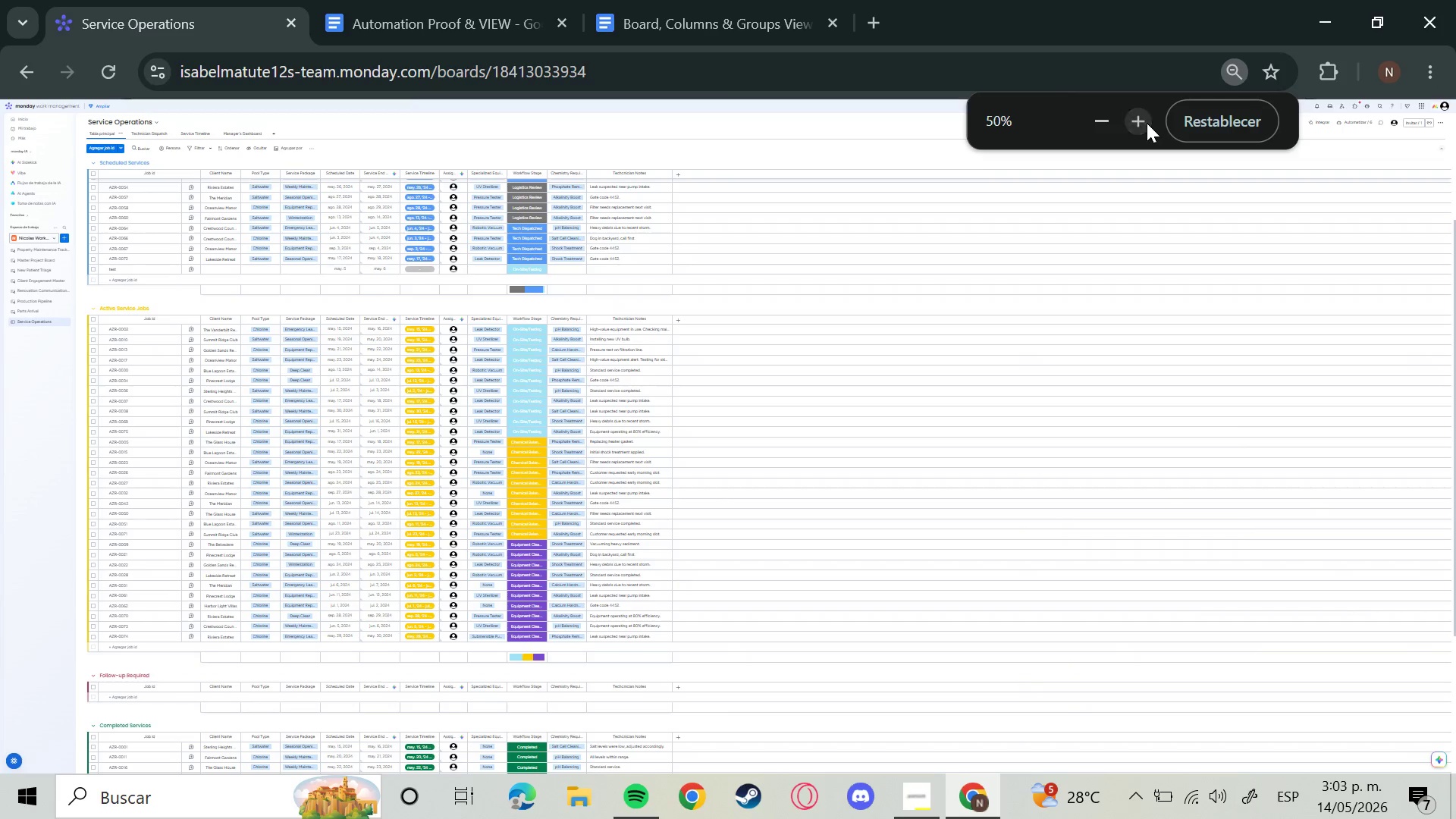 
triple_click([1147, 123])
 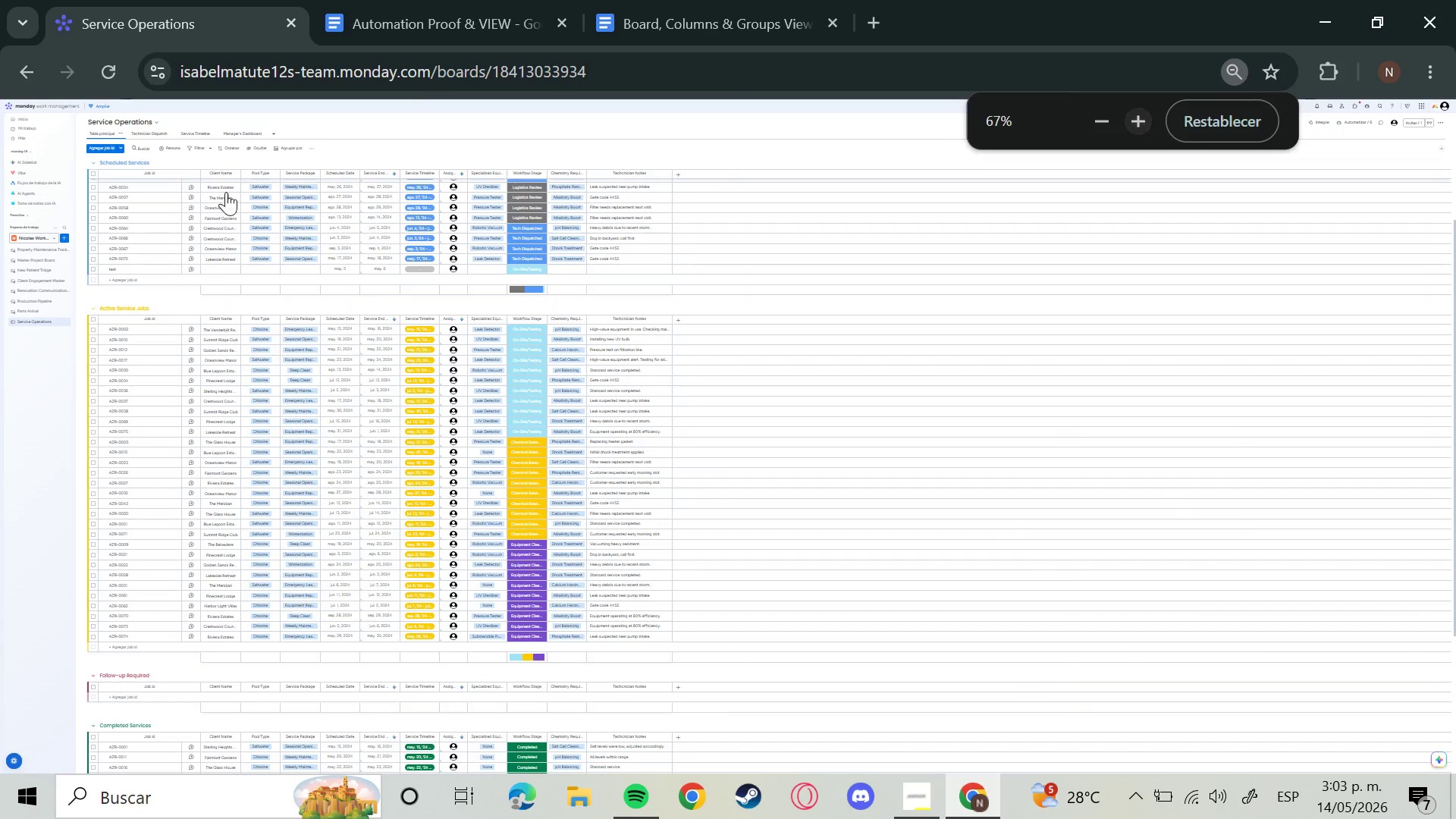 
mouse_move([88, 193])
 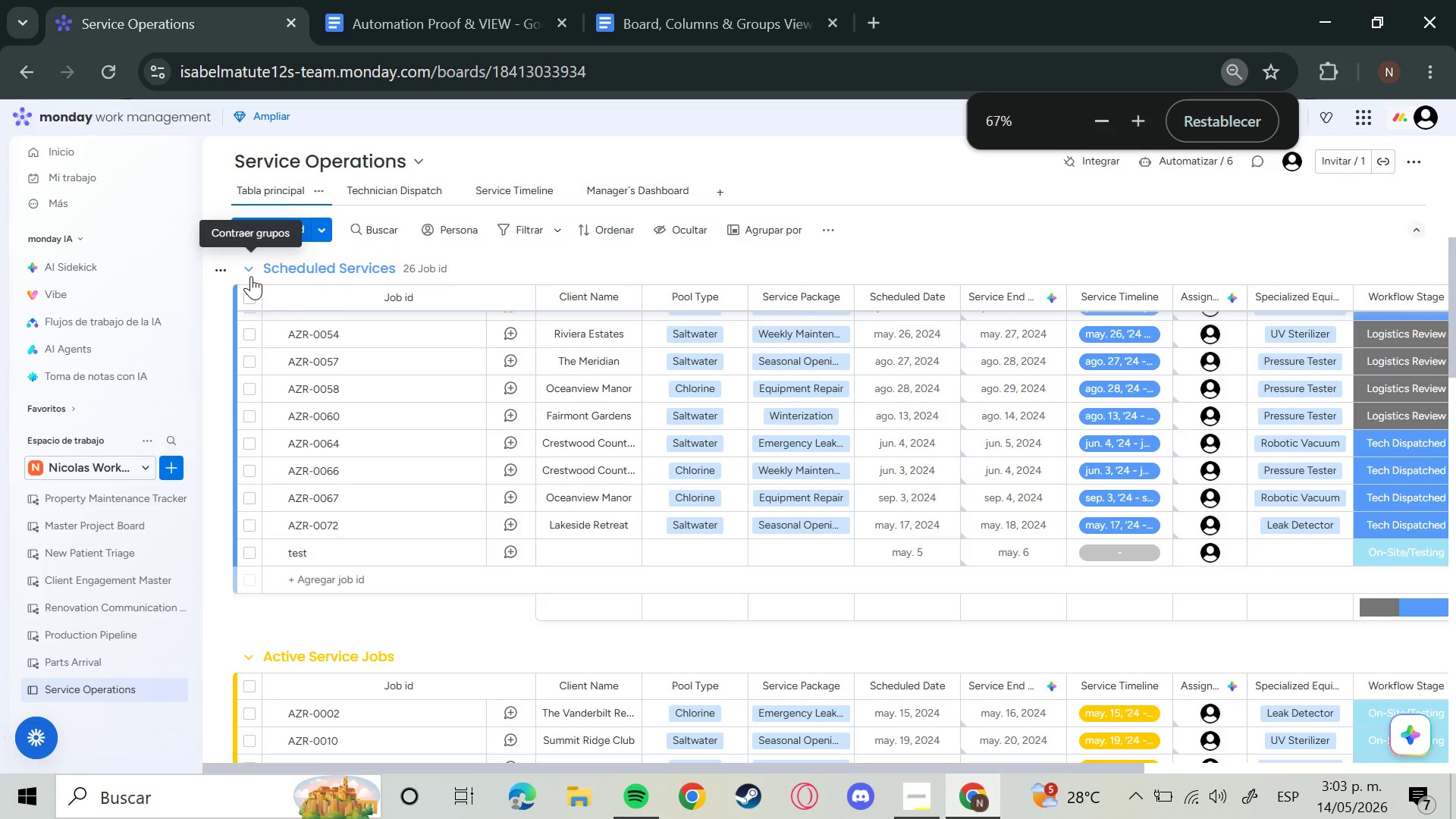 
left_click([251, 276])
 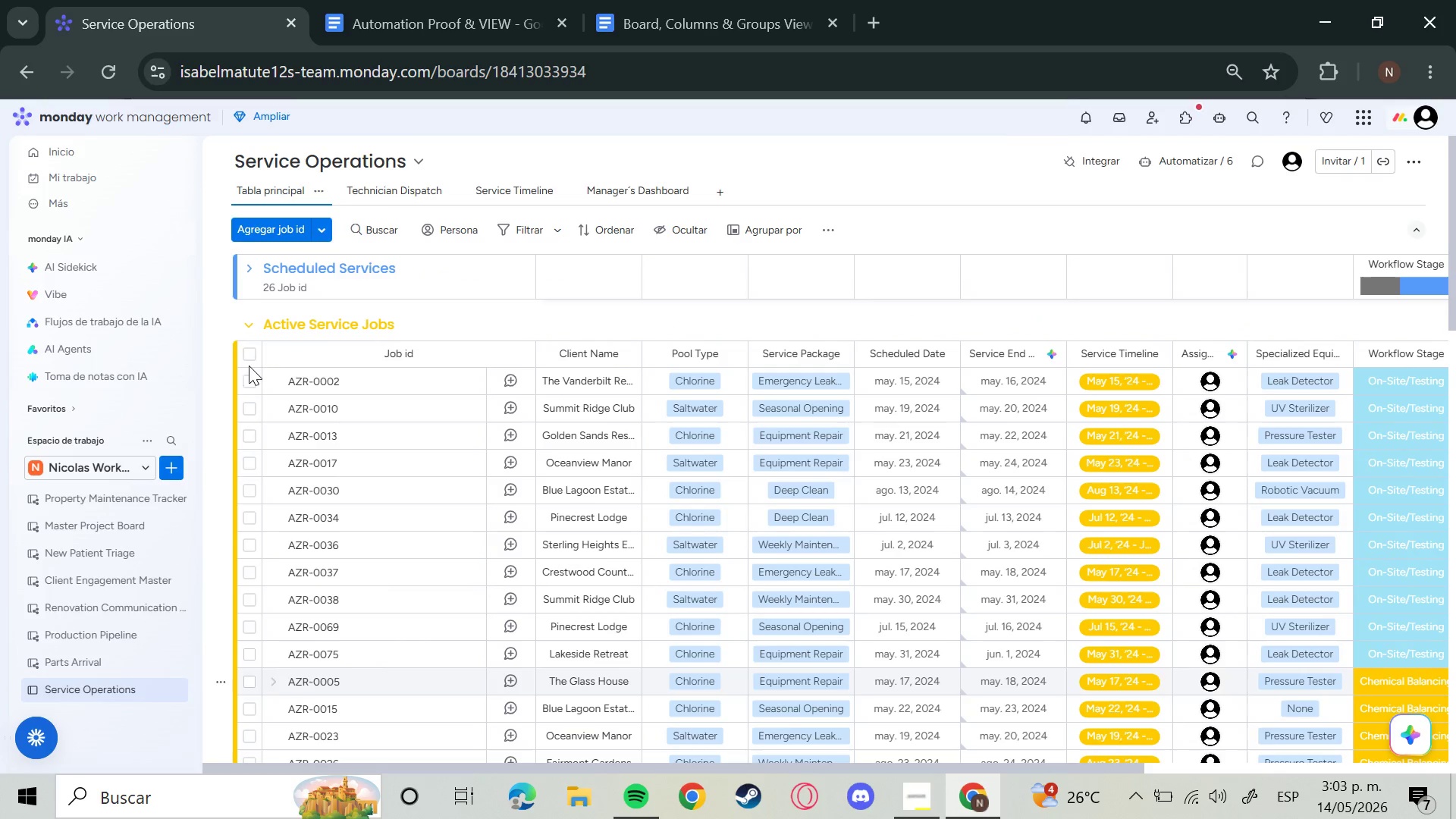 
left_click([243, 328])
 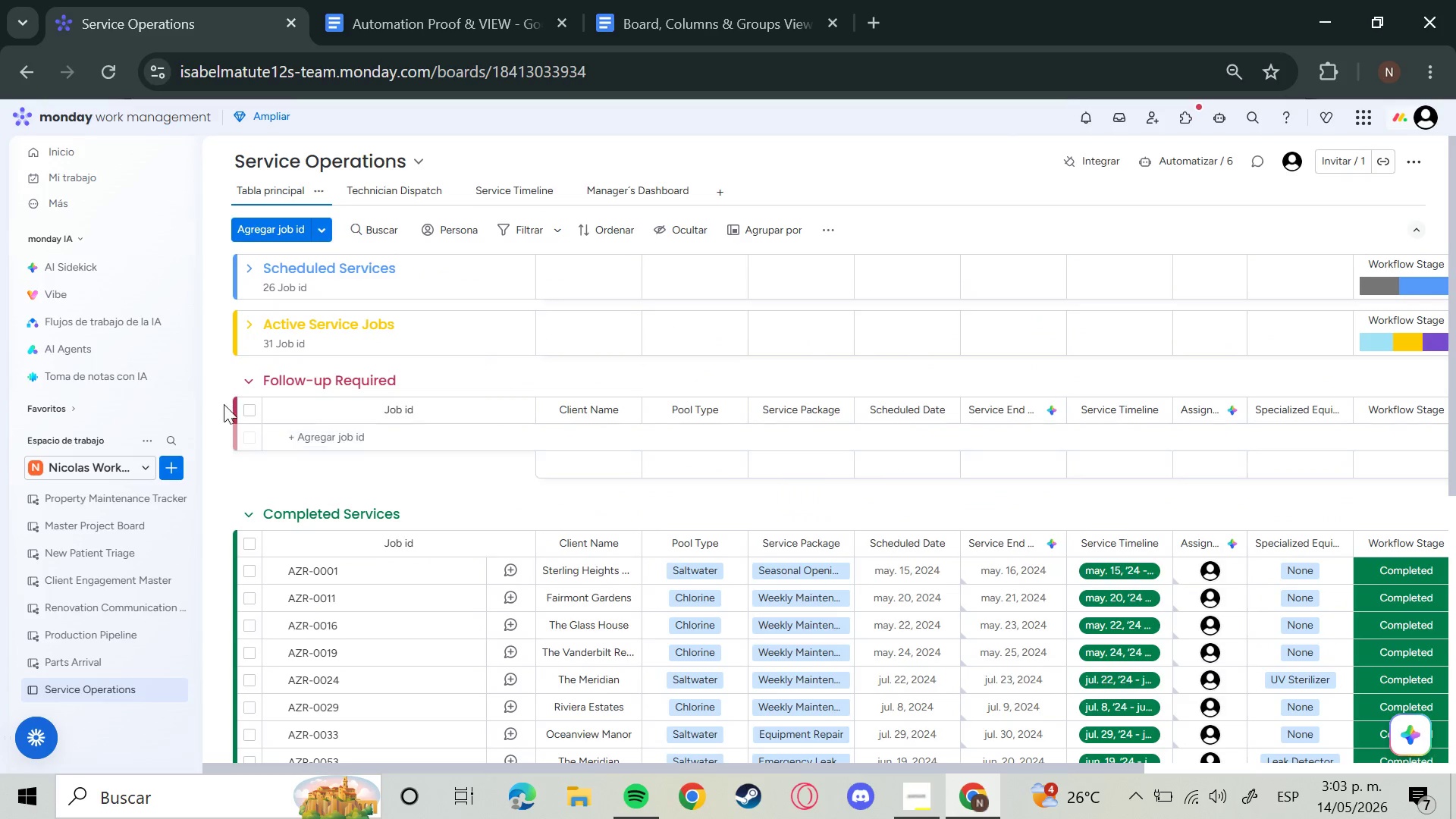 
wait(9.42)
 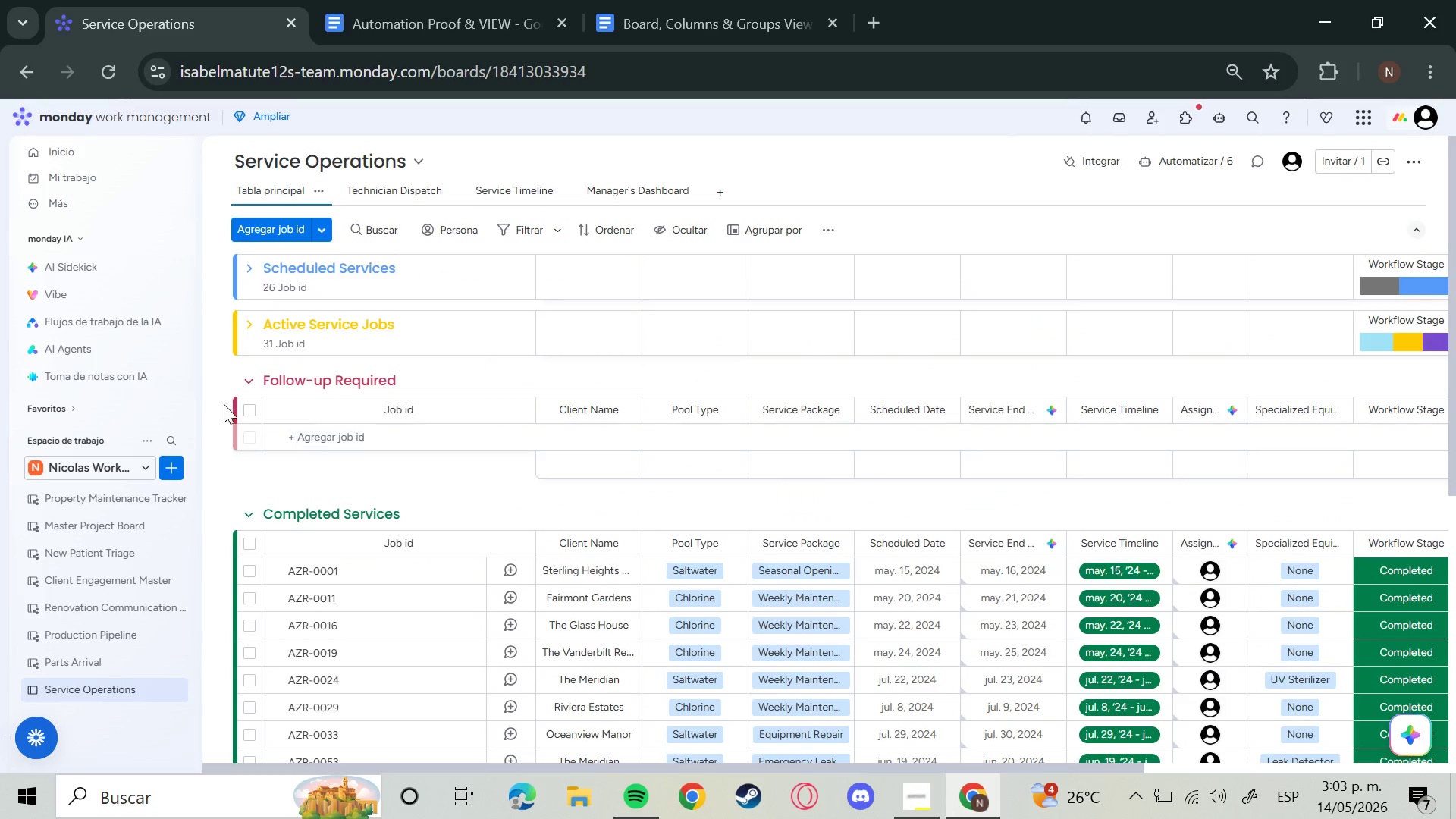 
left_click([250, 440])
 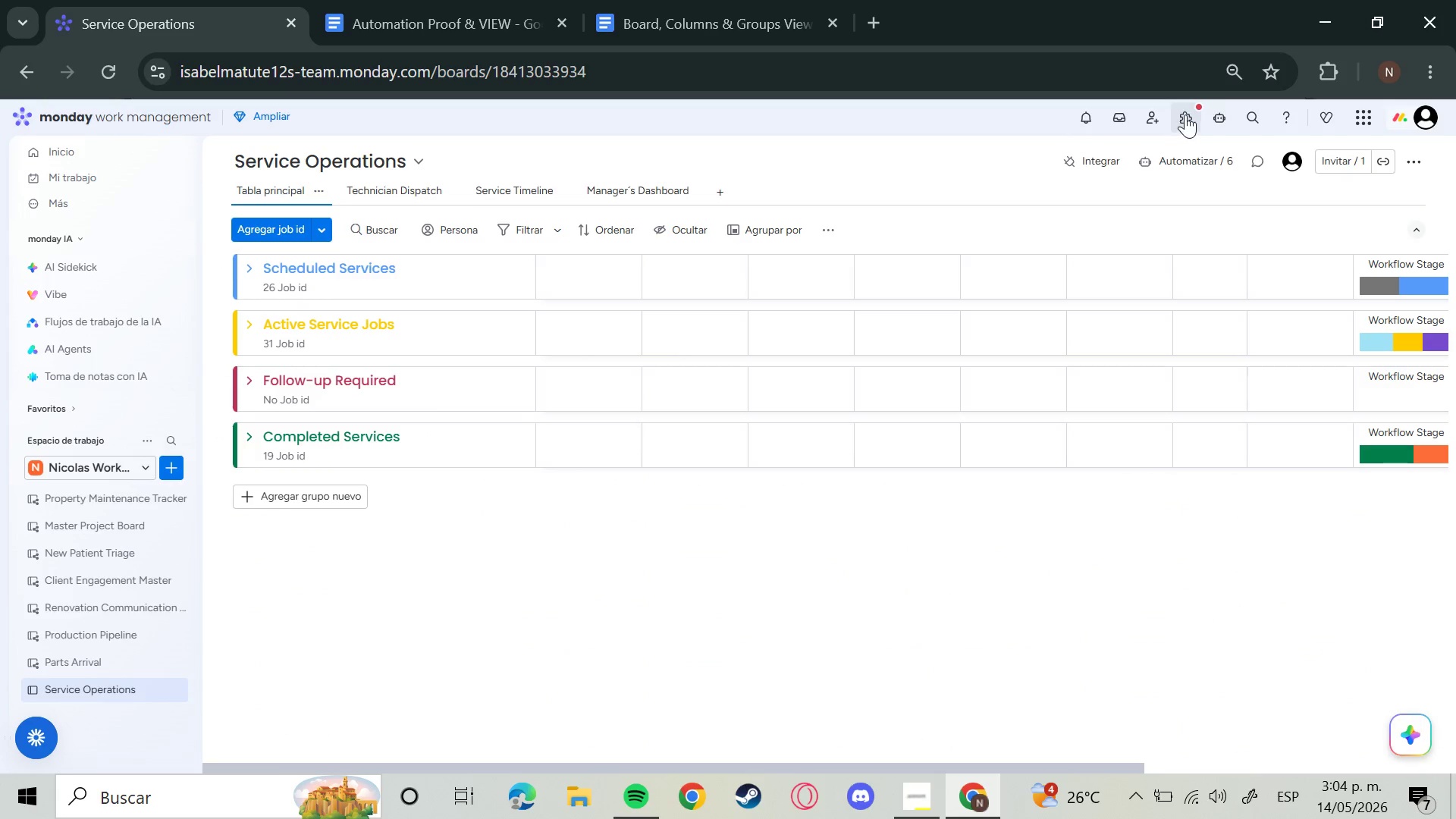 
left_click([1232, 70])
 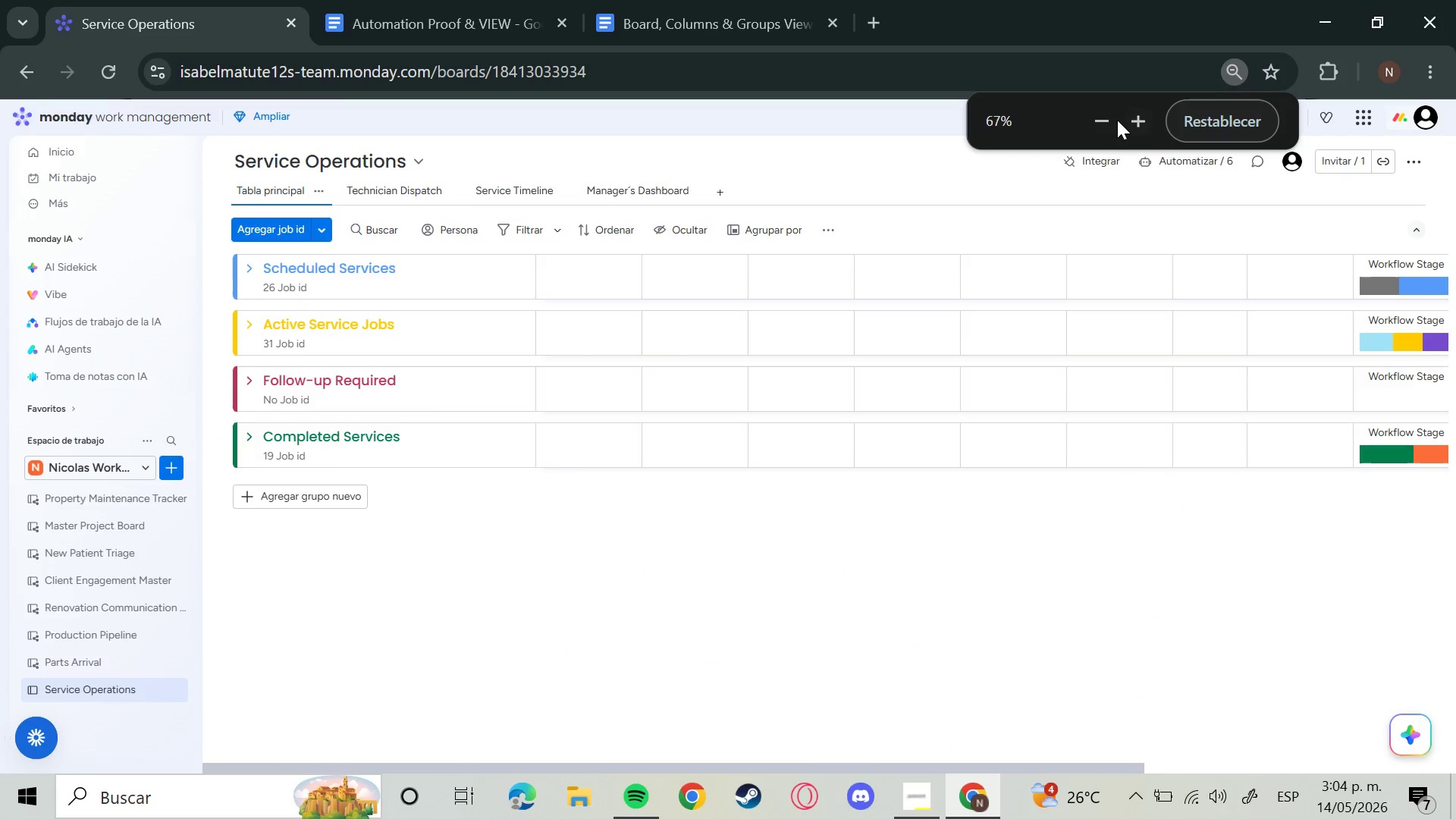 
left_click([1108, 118])
 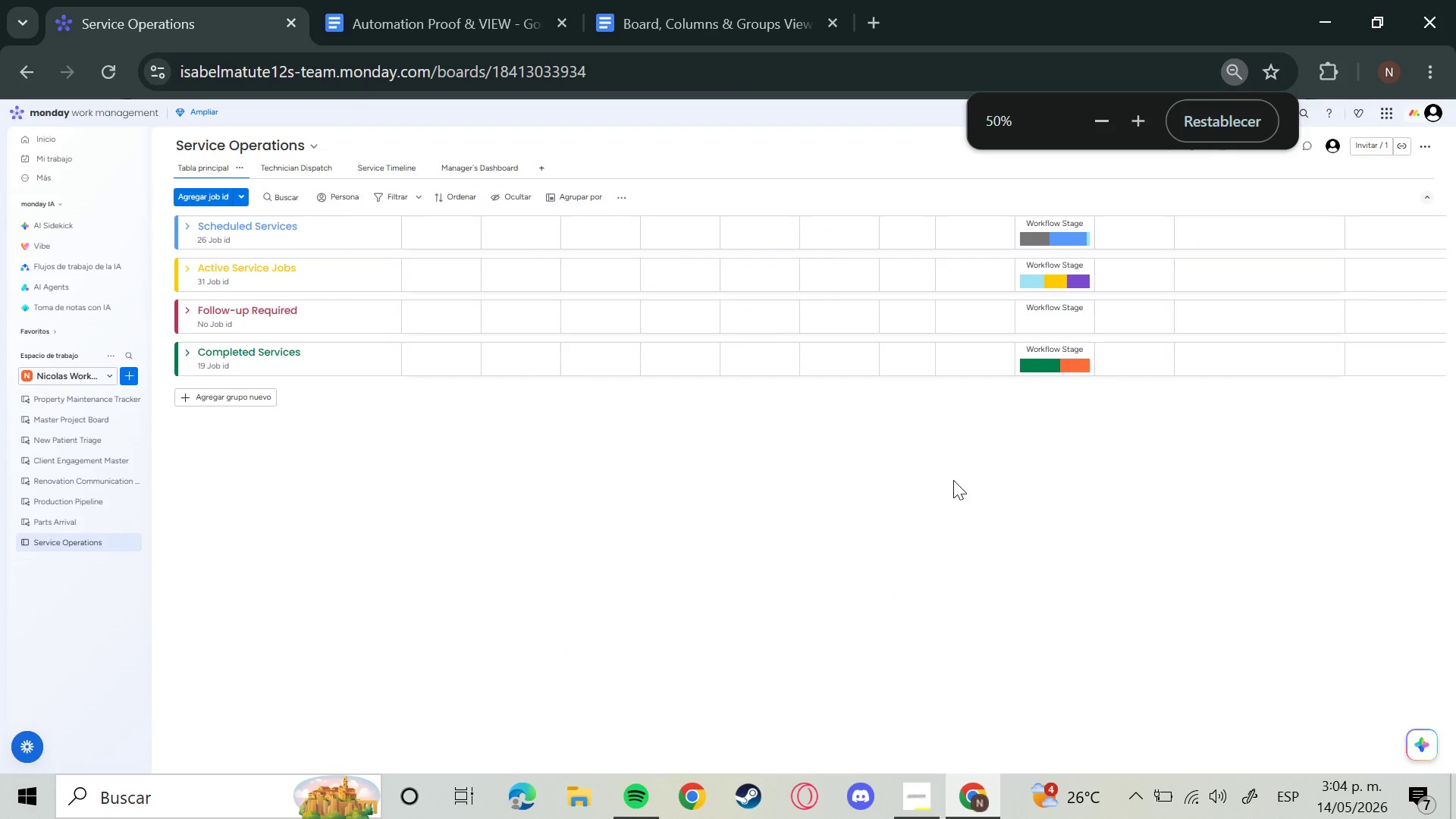 
left_click_drag(start_coordinate=[917, 687], to_coordinate=[915, 672])
 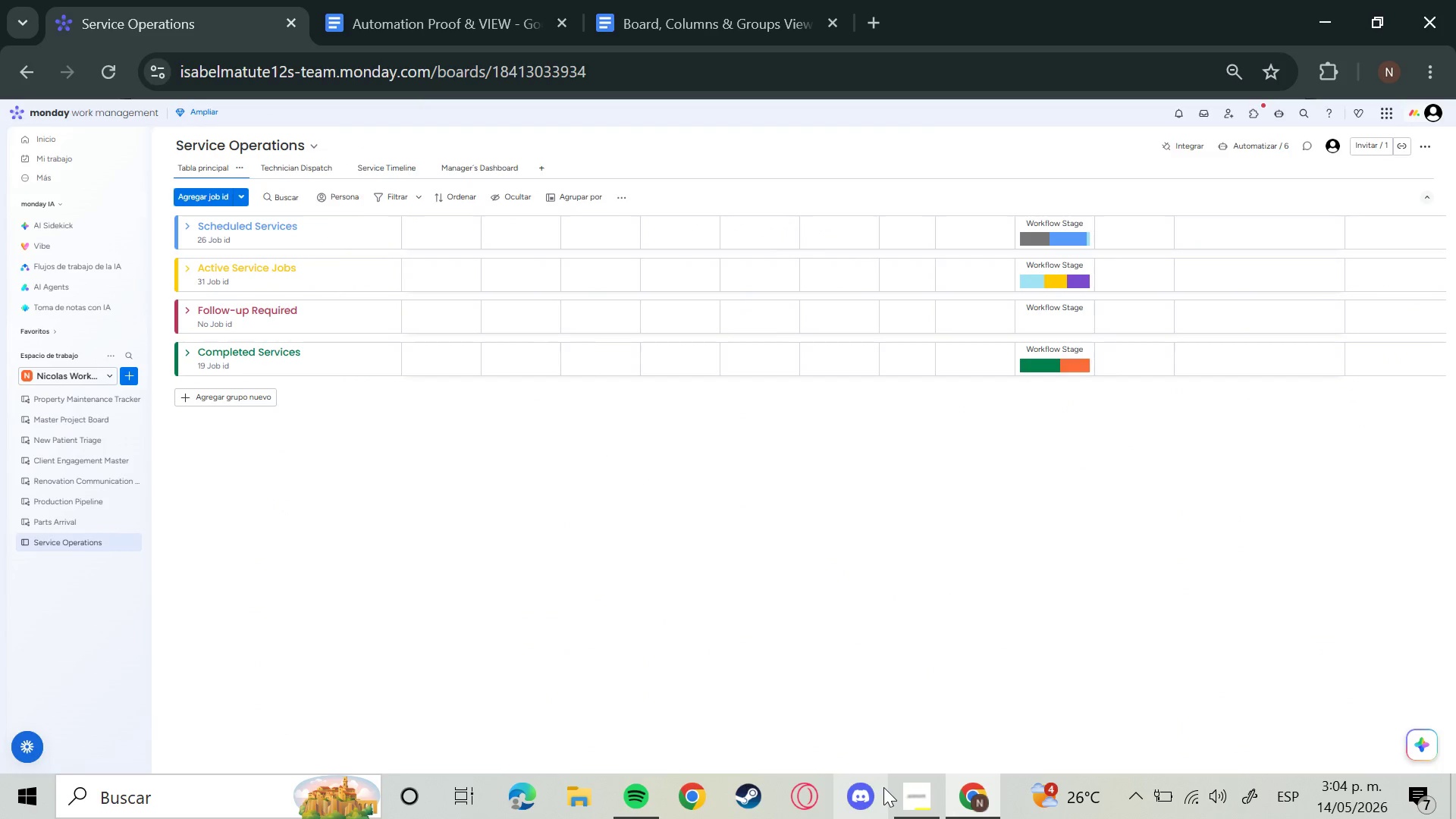 
key(Meta+Shift+S)
 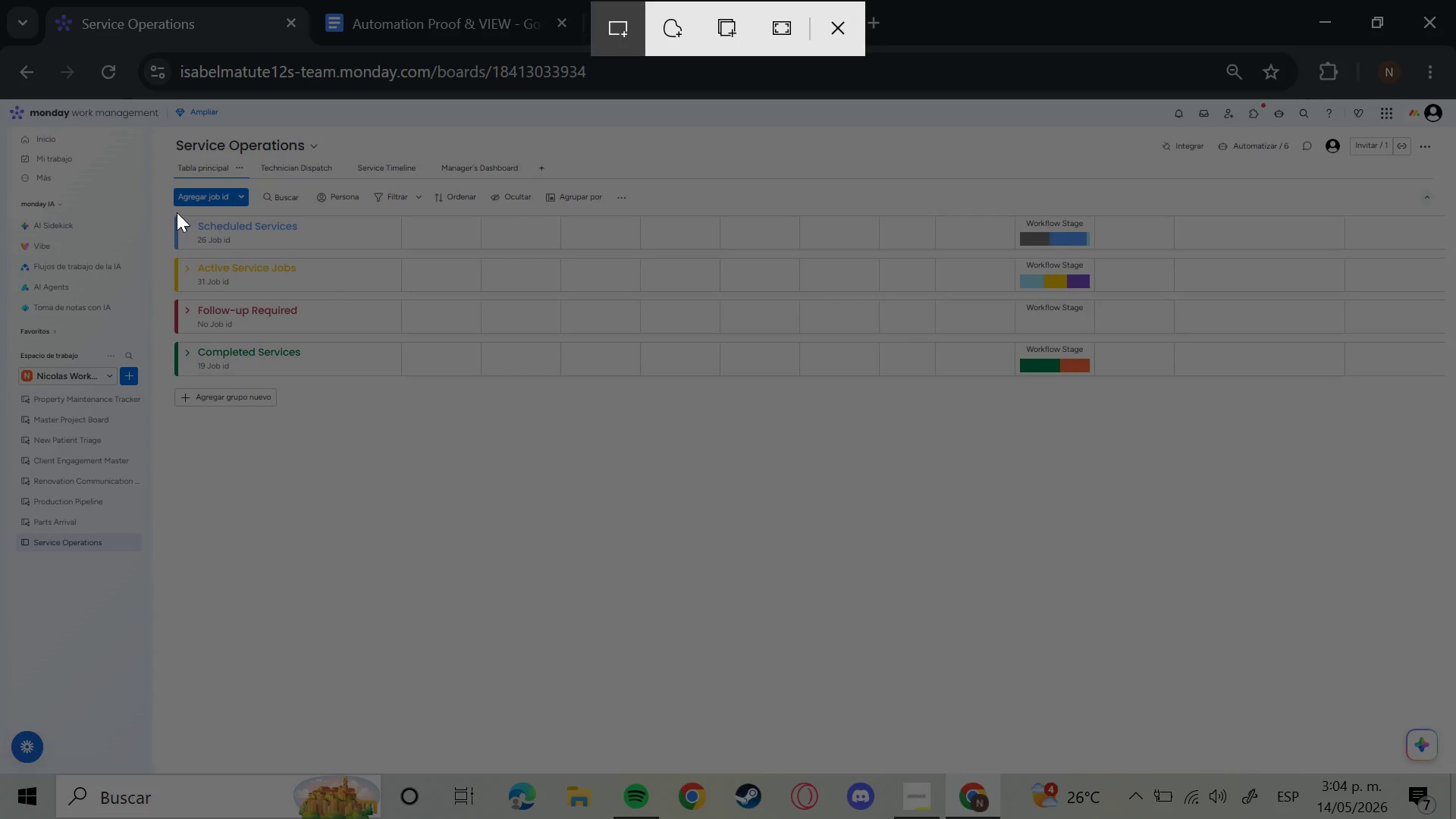 
left_click_drag(start_coordinate=[168, 210], to_coordinate=[1443, 368])
 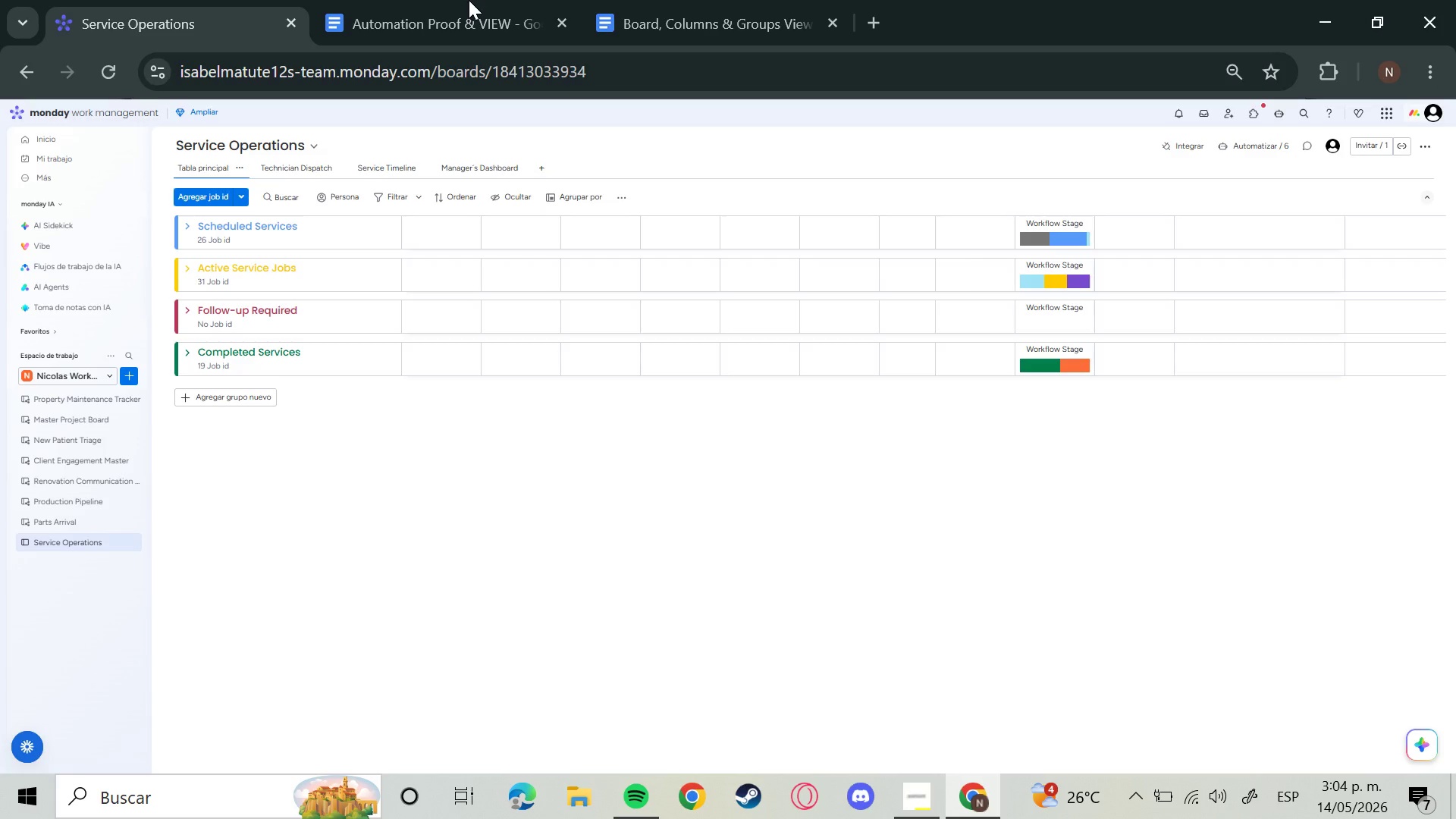 
left_click([469, 0])
 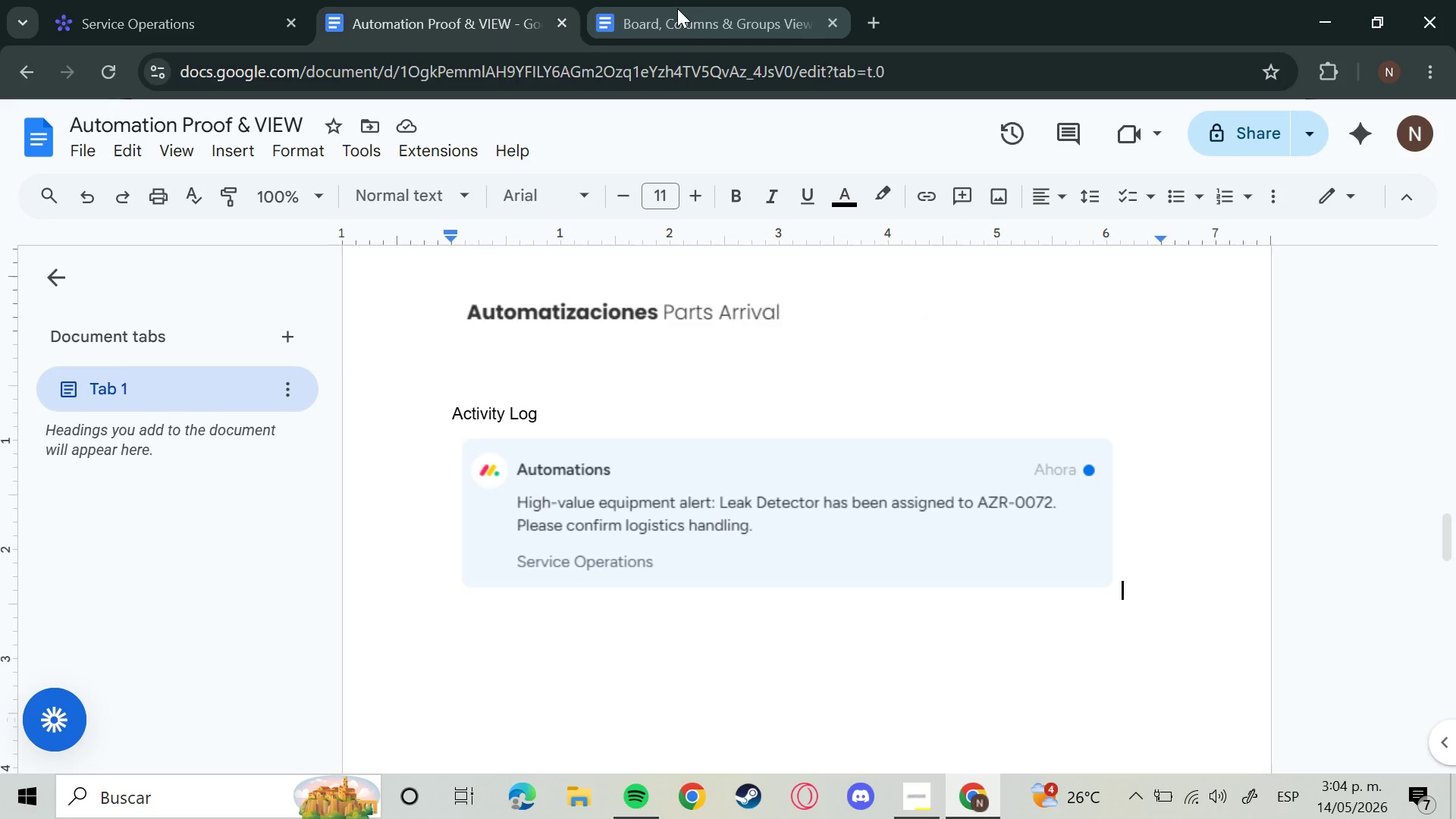 
left_click([677, 8])
 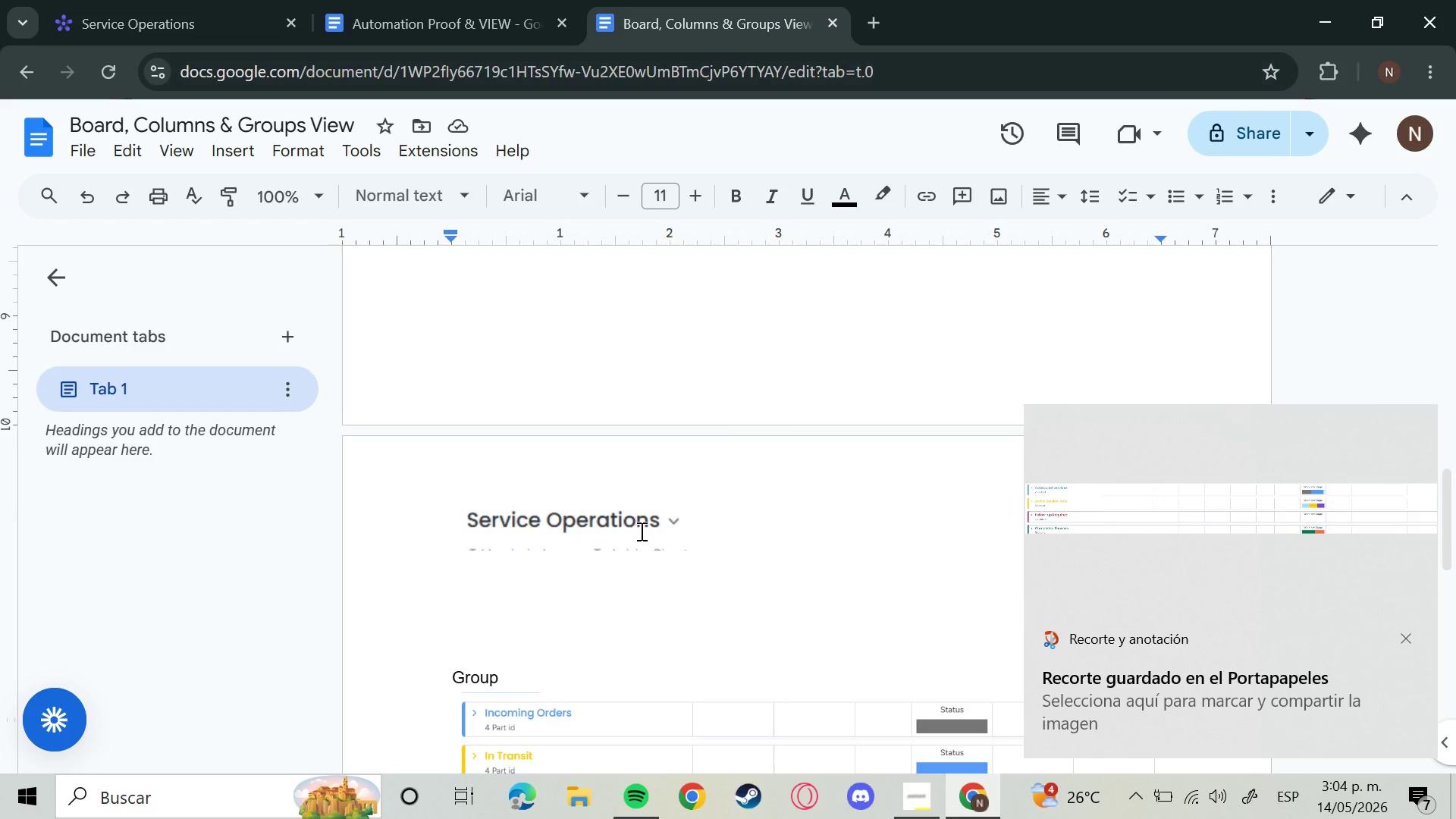 
left_click([625, 520])
 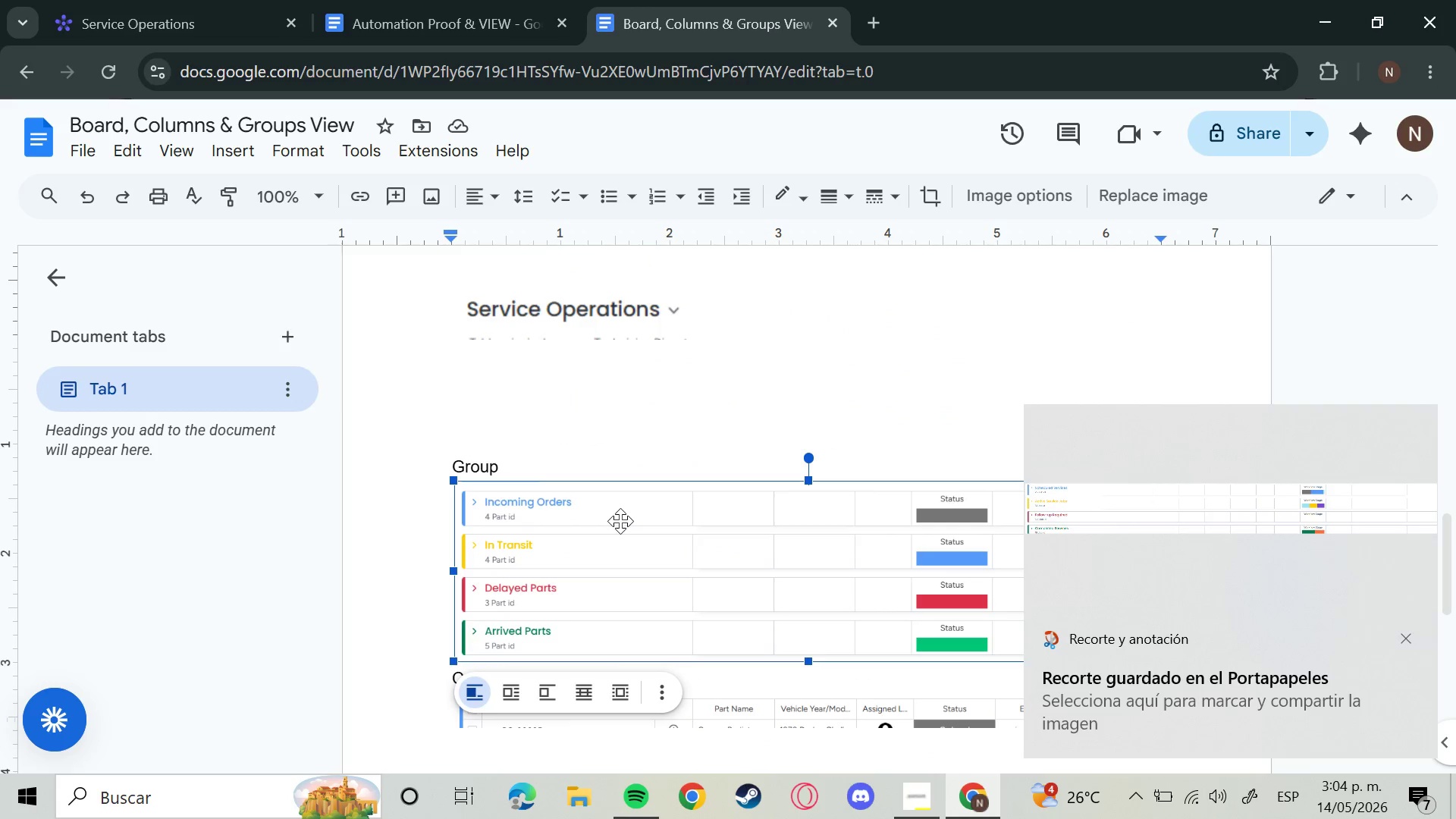 
scroll: coordinate [631, 550], scroll_direction: up, amount: 1.0
 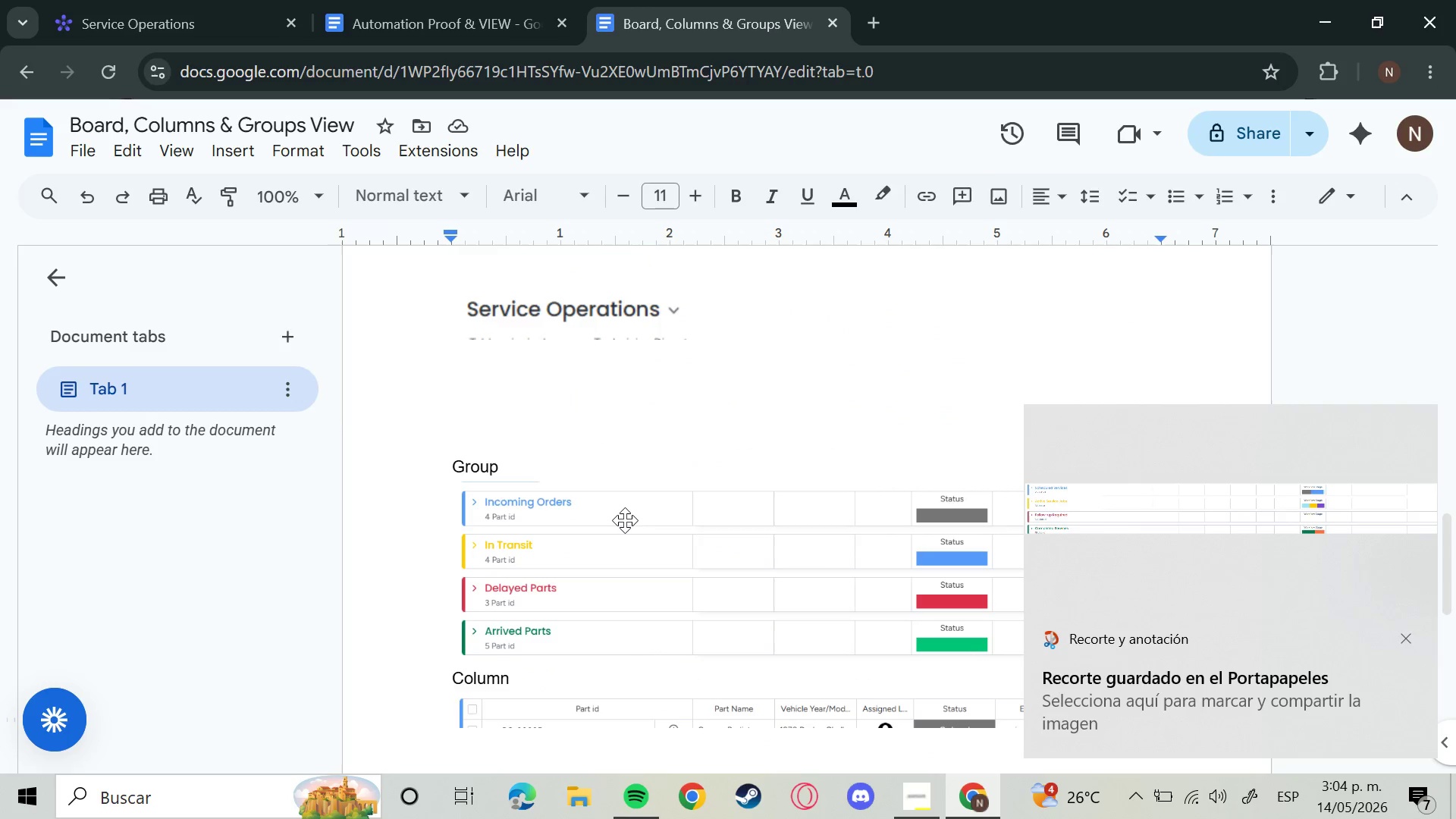 
left_click([620, 521])
 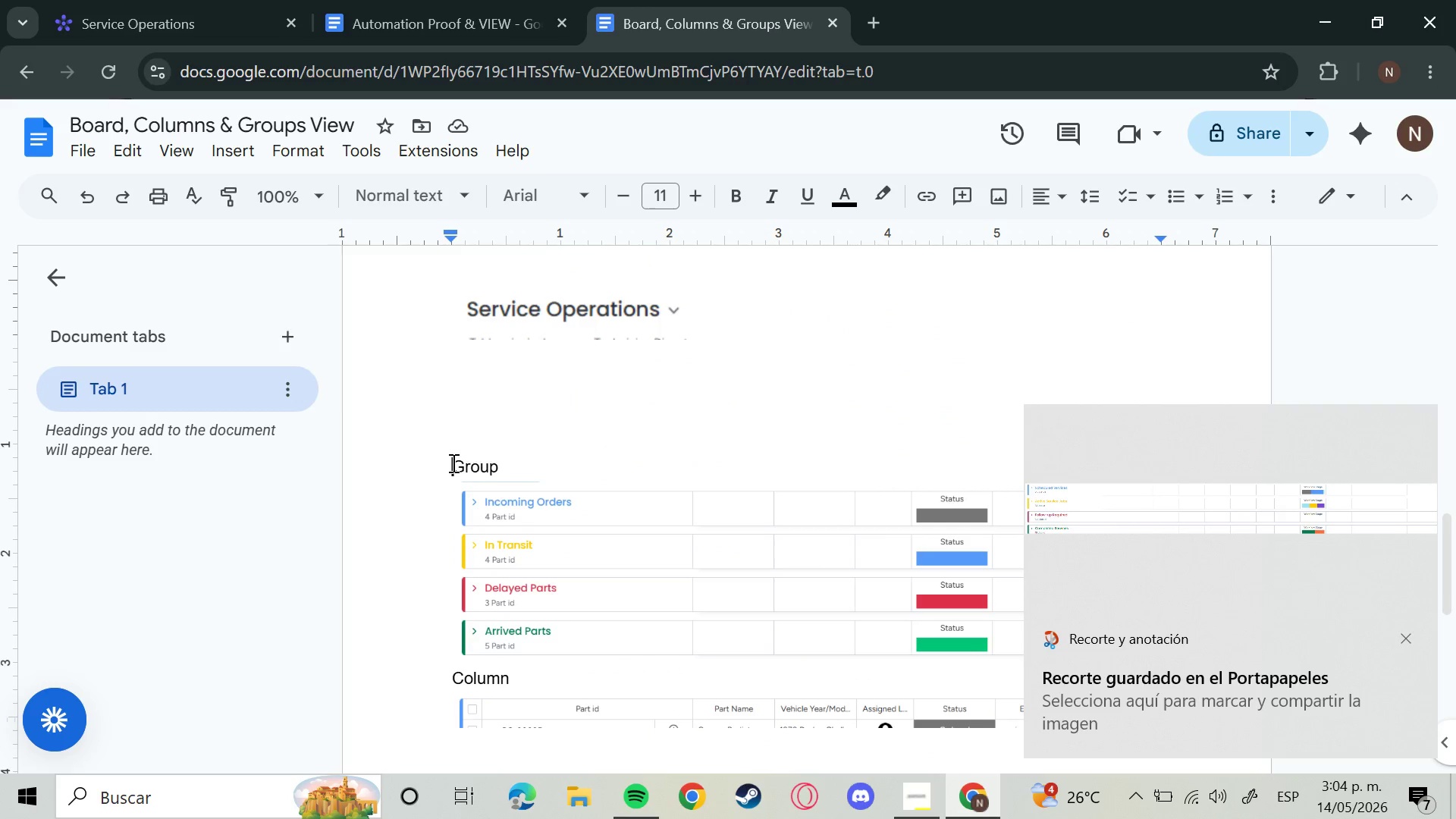 
key(Backspace)
 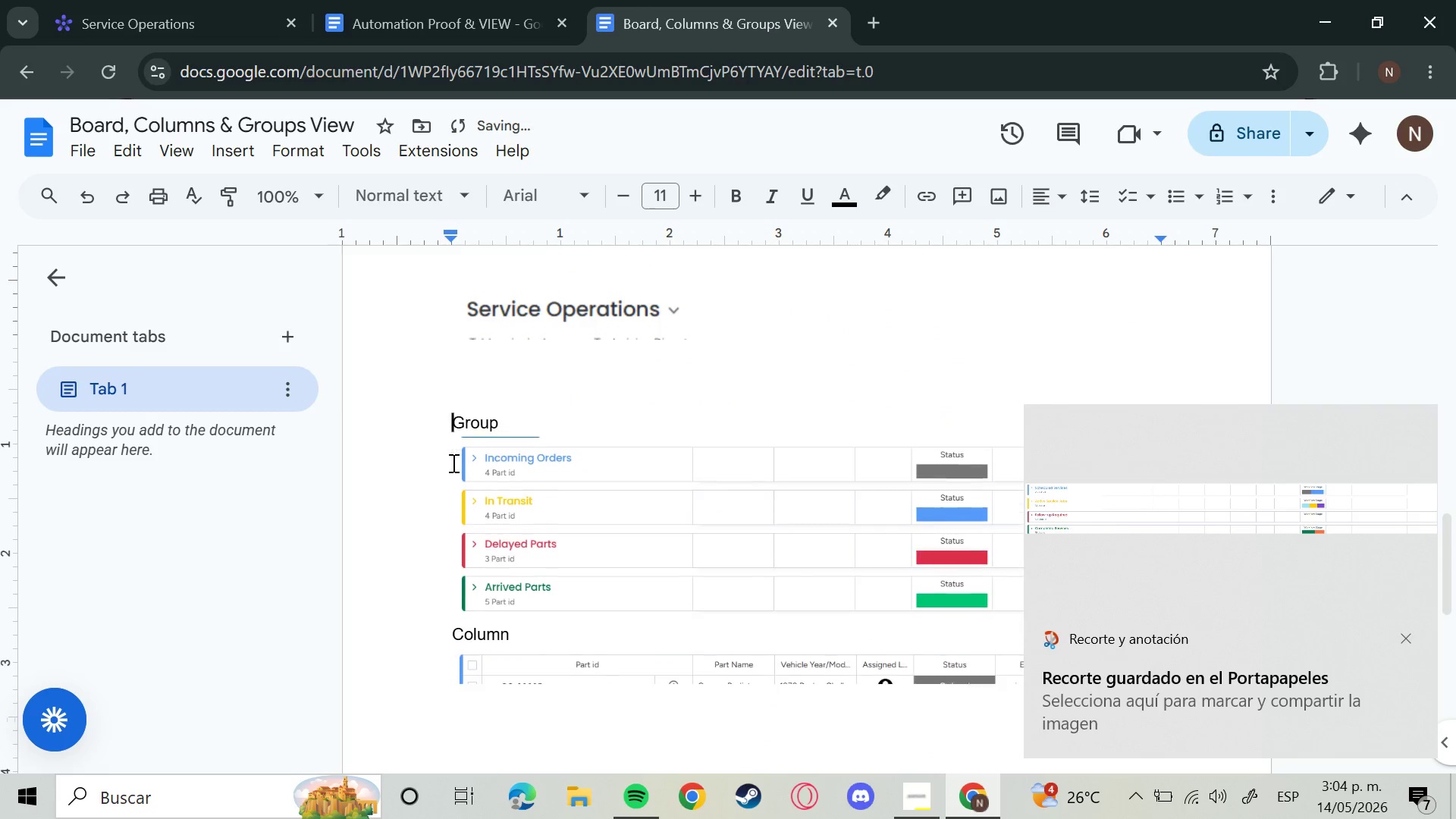 
key(Backspace)
 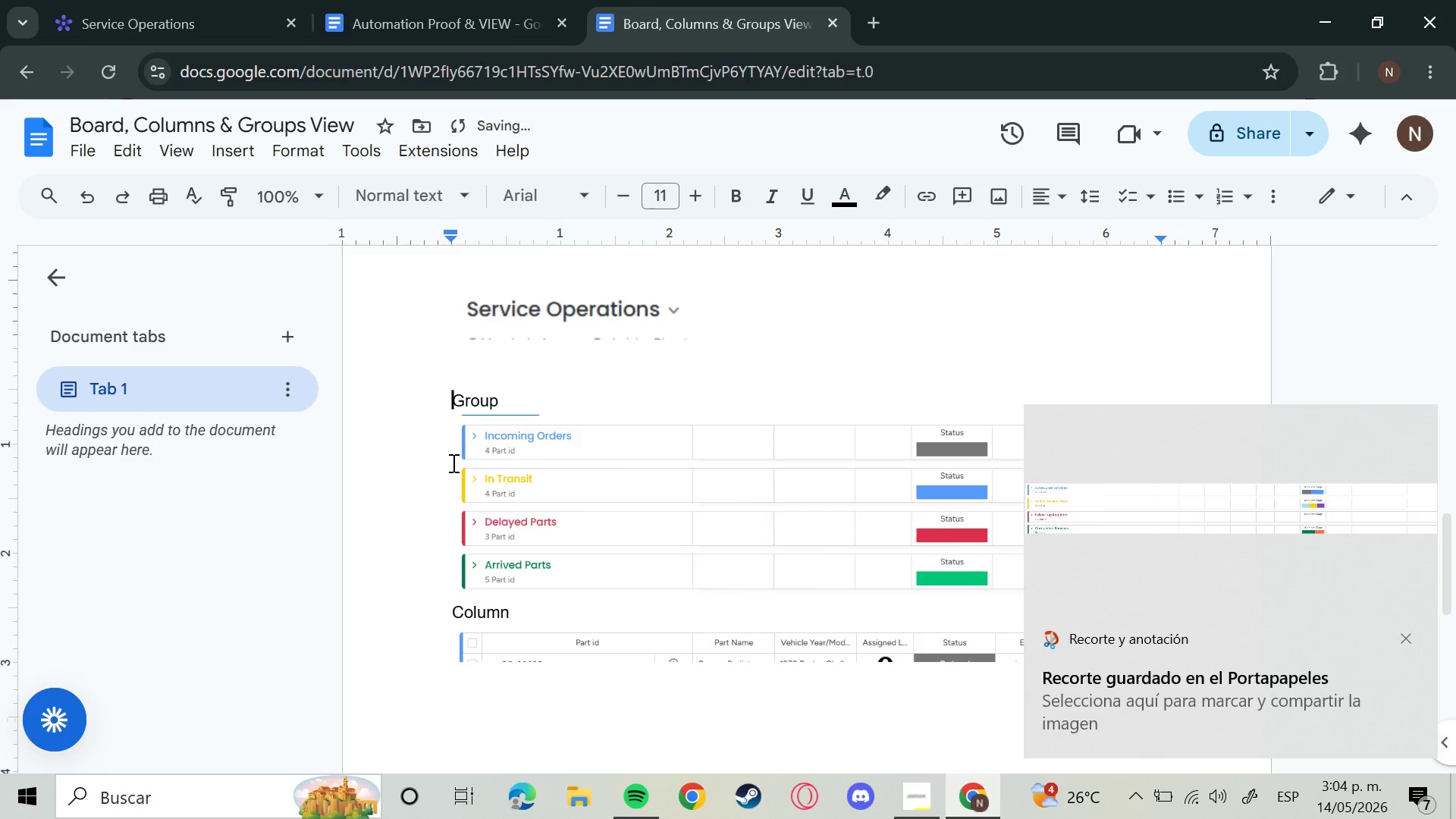 
key(Backspace)
 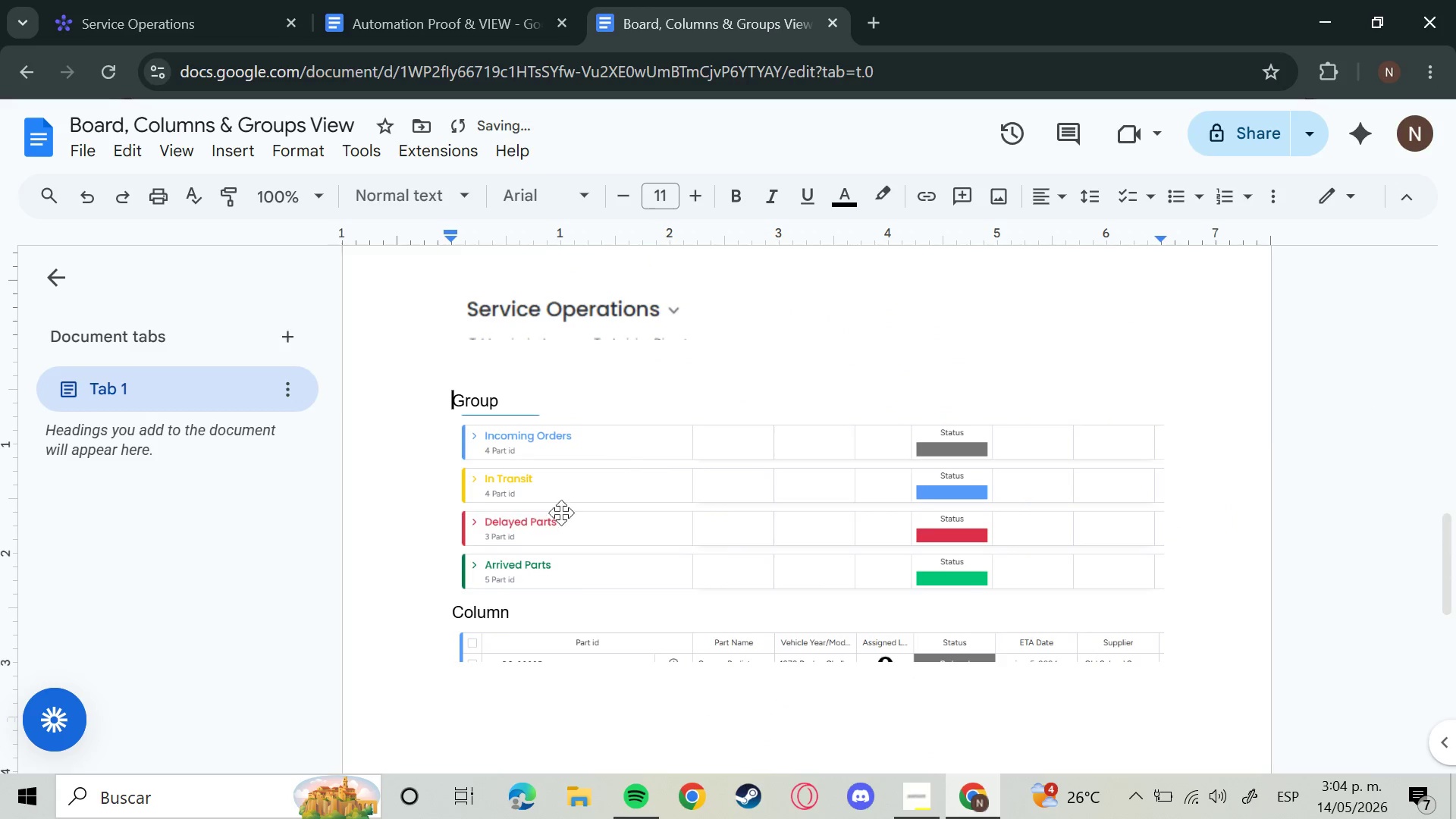 
left_click([626, 495])
 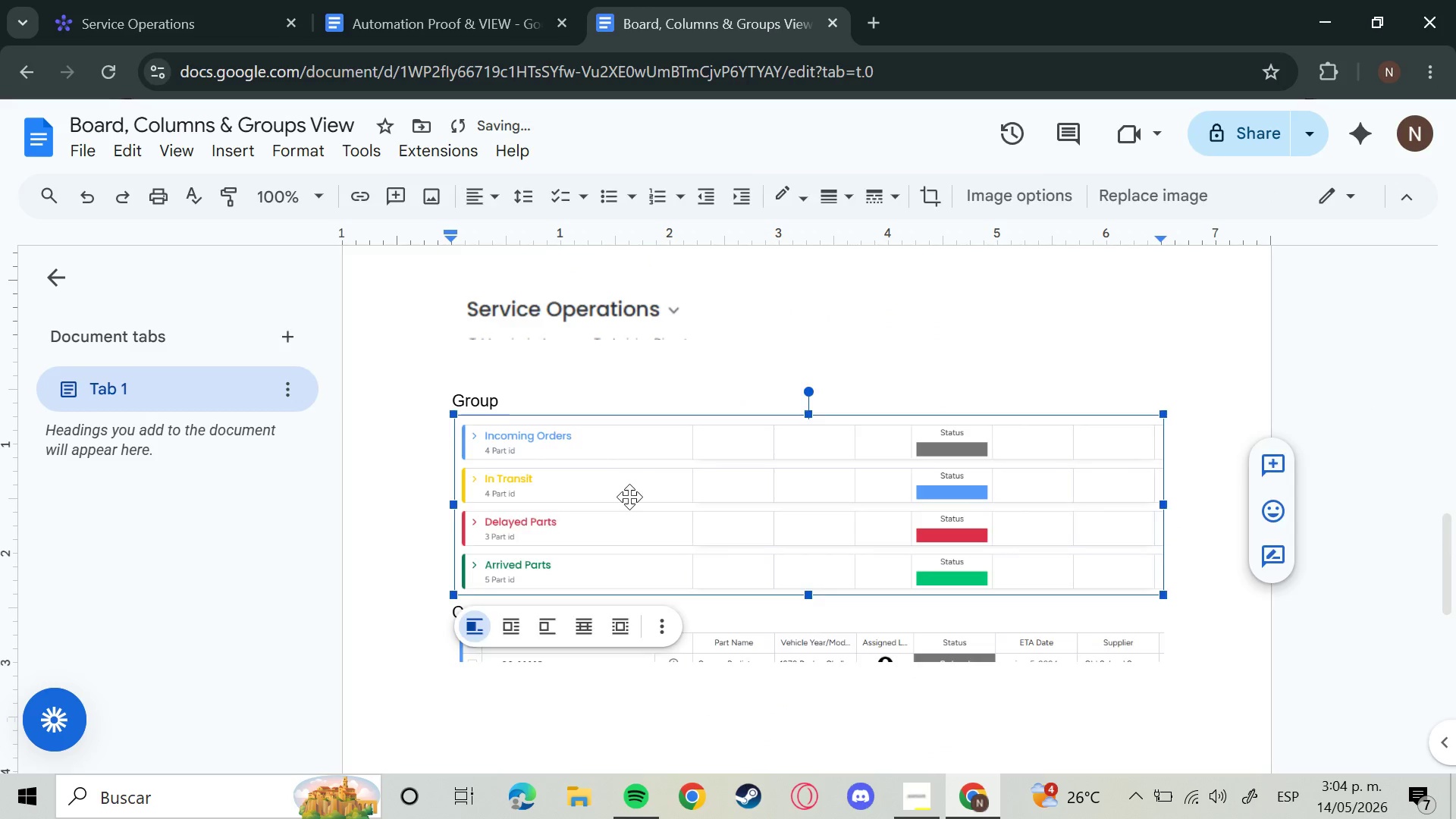 
key(Backspace)
 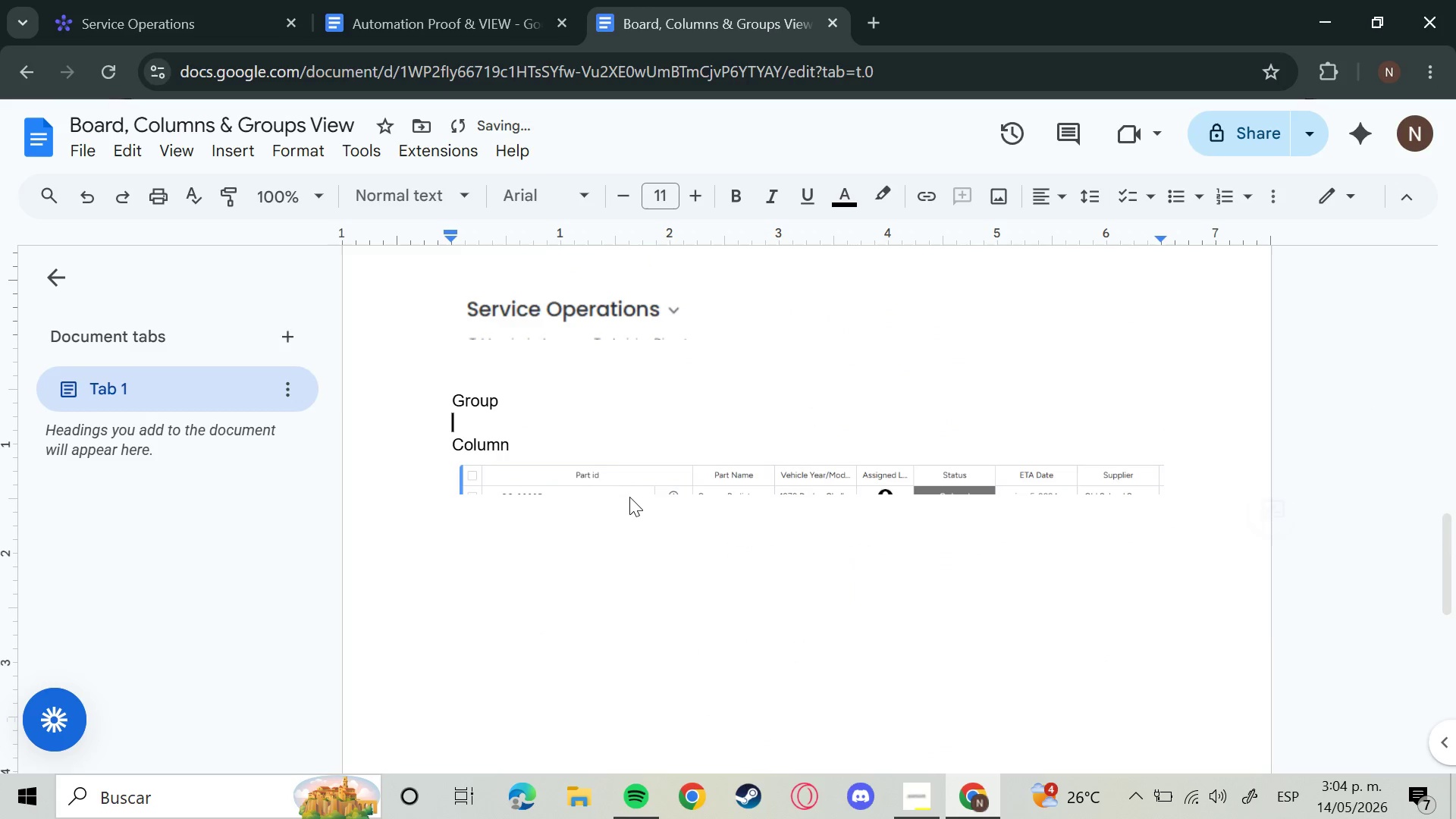 
key(Control+V)
 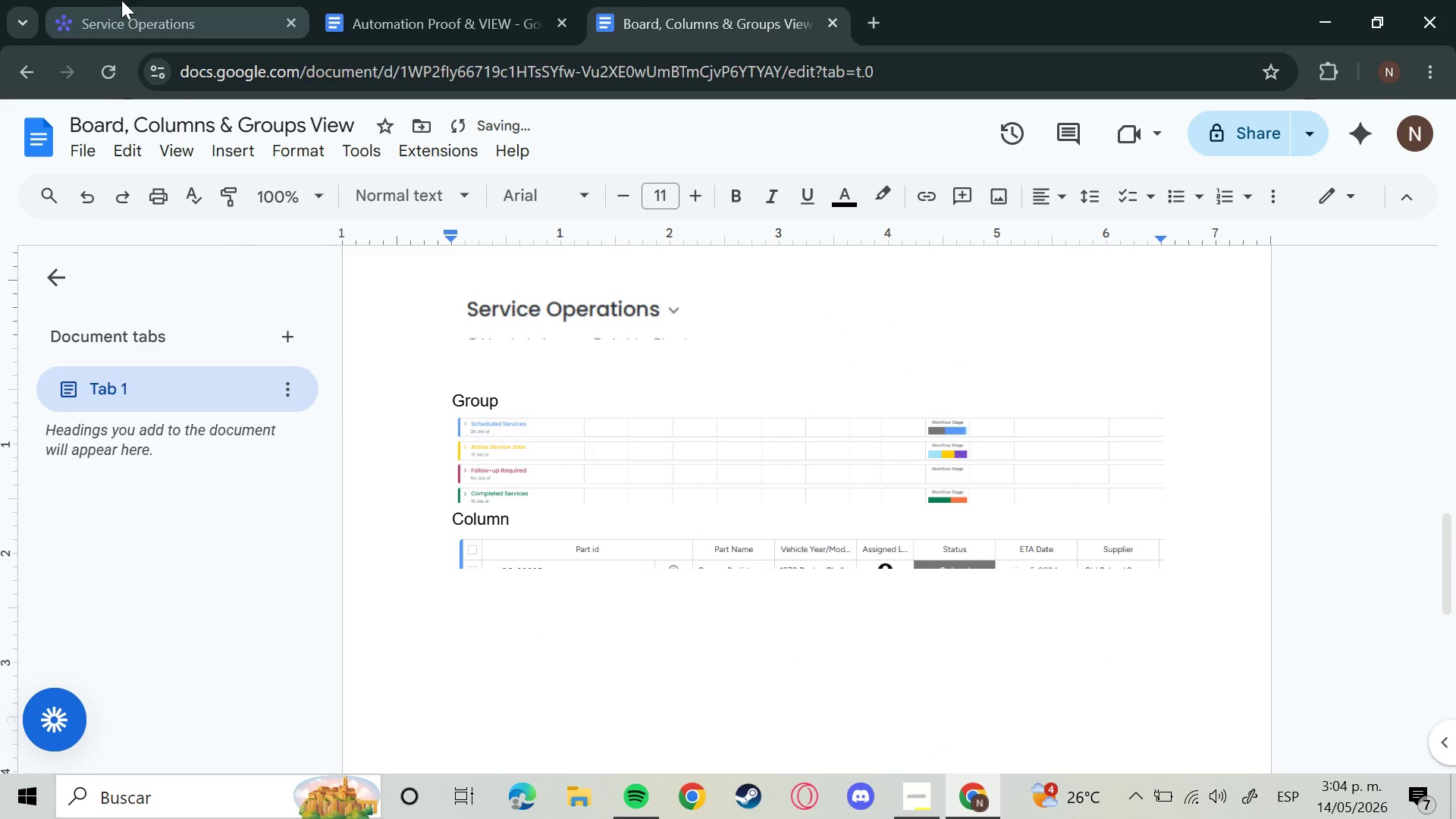 
left_click([126, 0])
 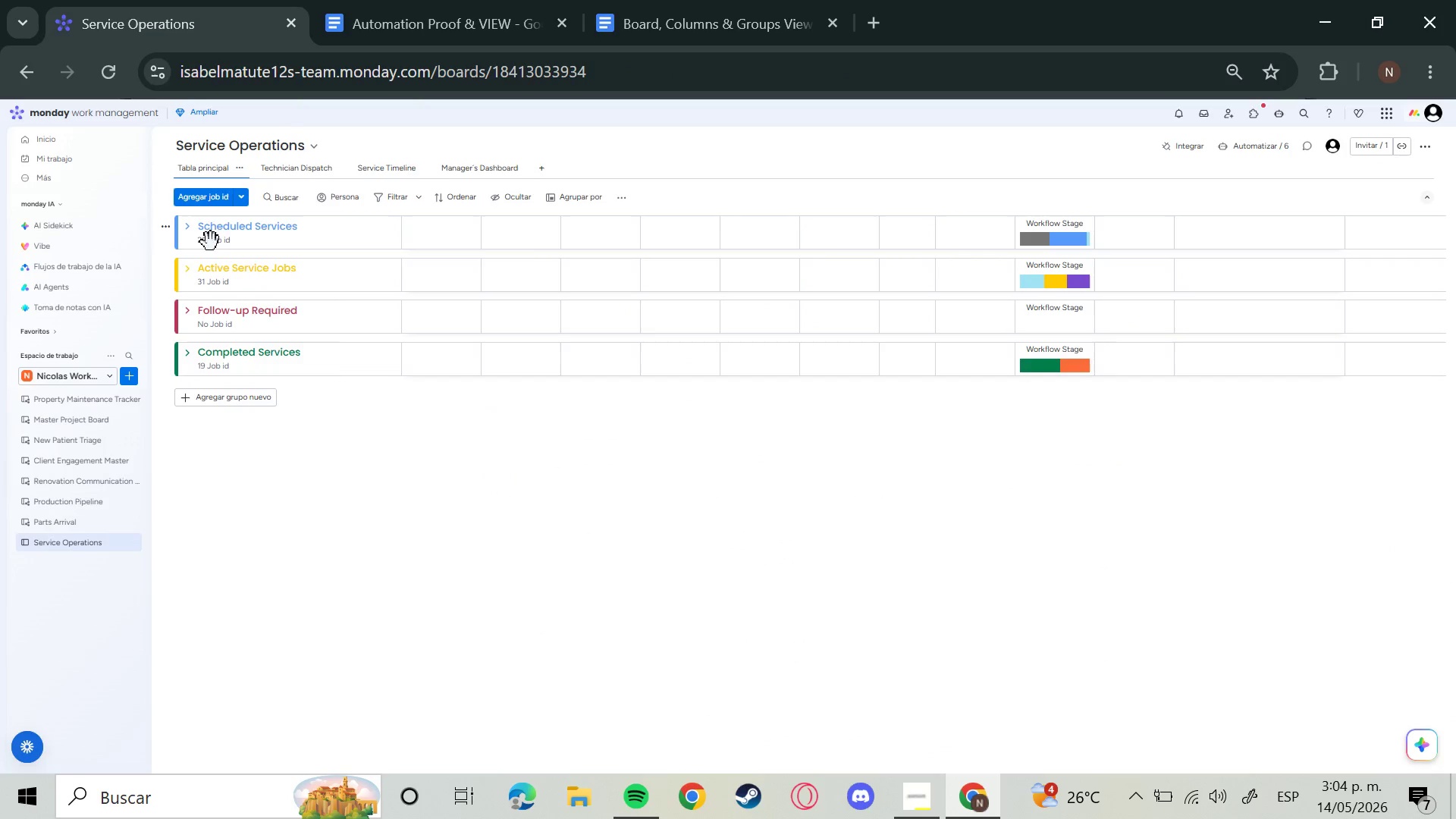 
left_click([184, 228])
 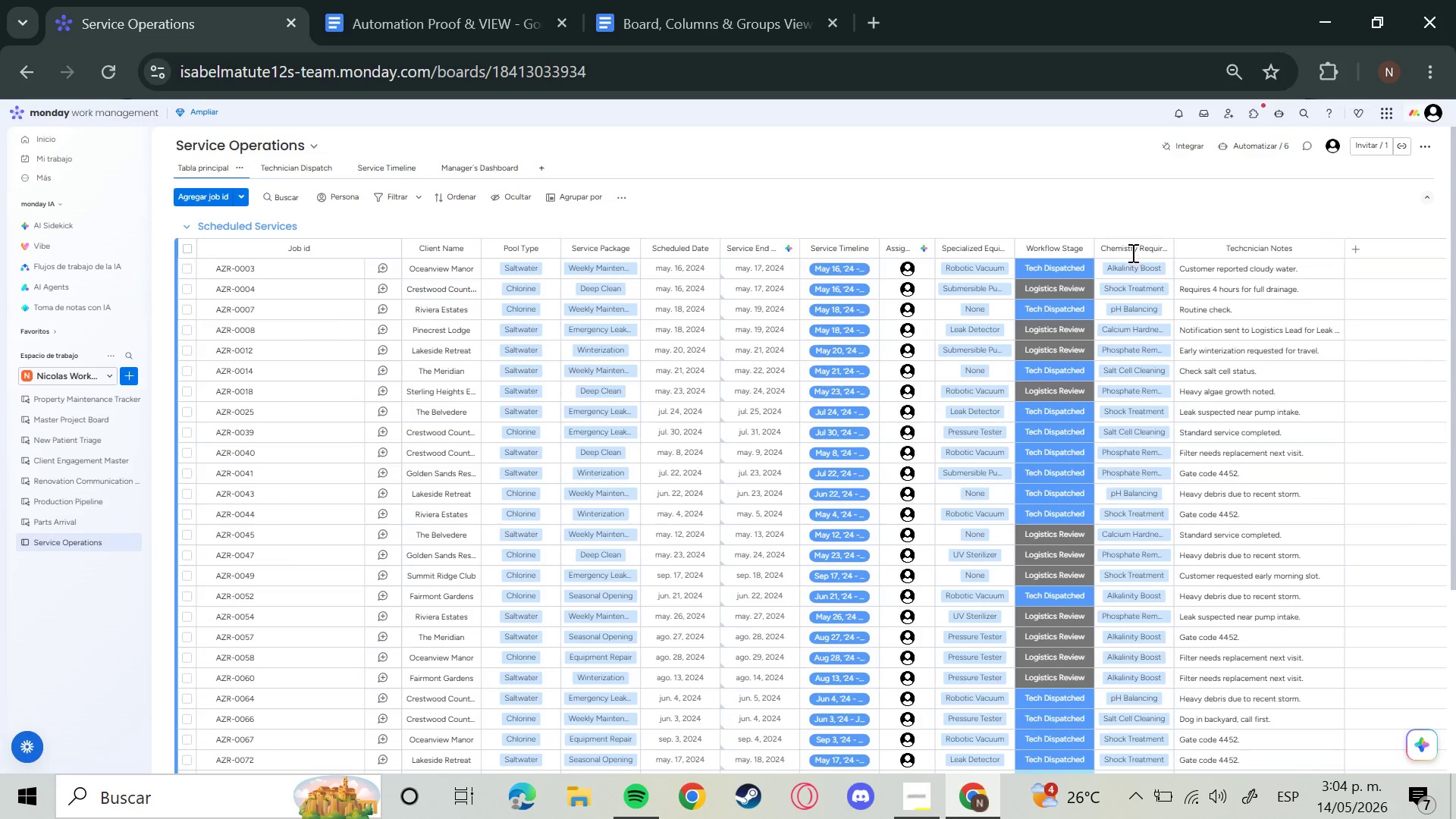 
key(Meta+Shift+S)
 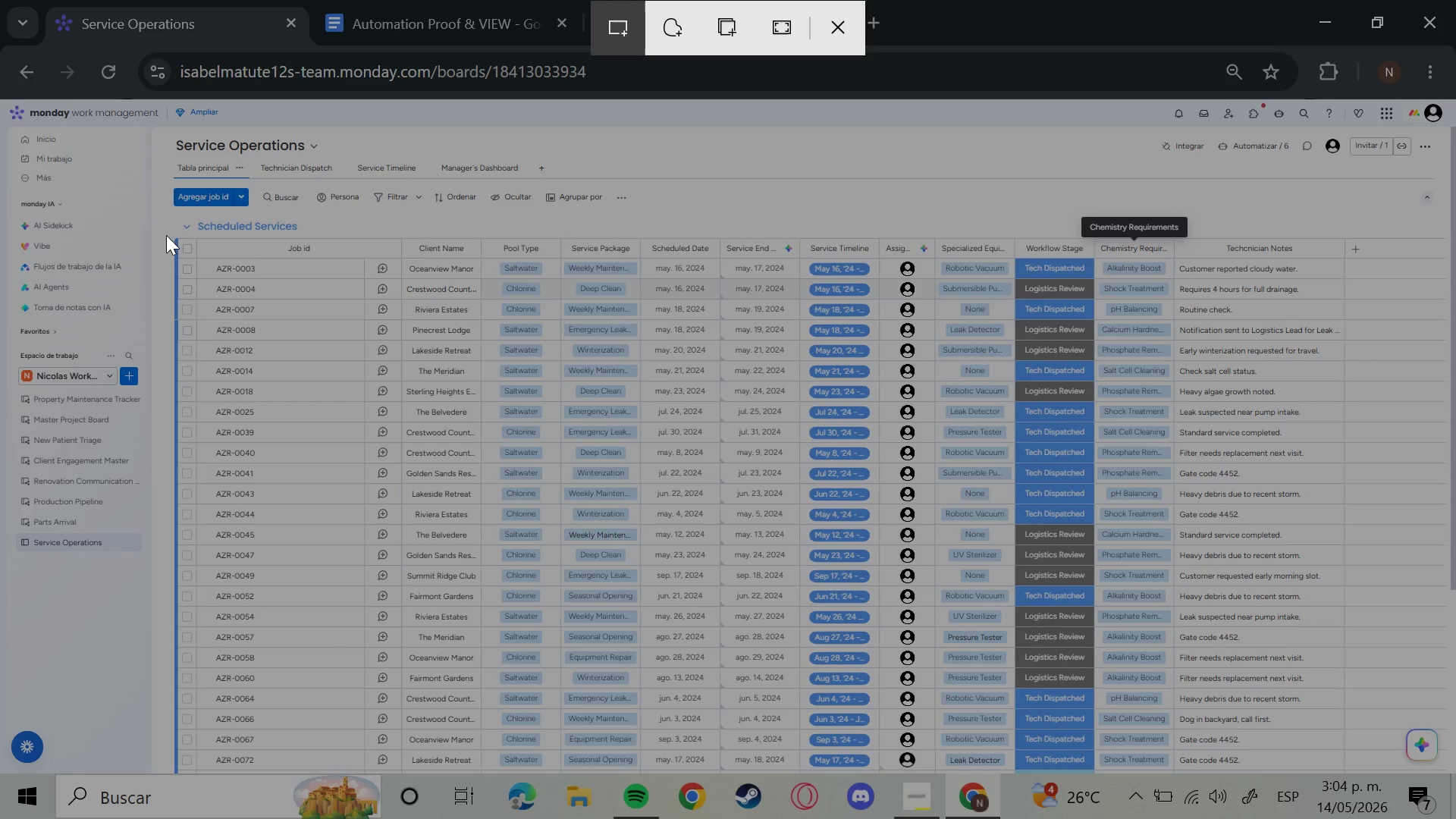 
left_click_drag(start_coordinate=[169, 229], to_coordinate=[1345, 268])
 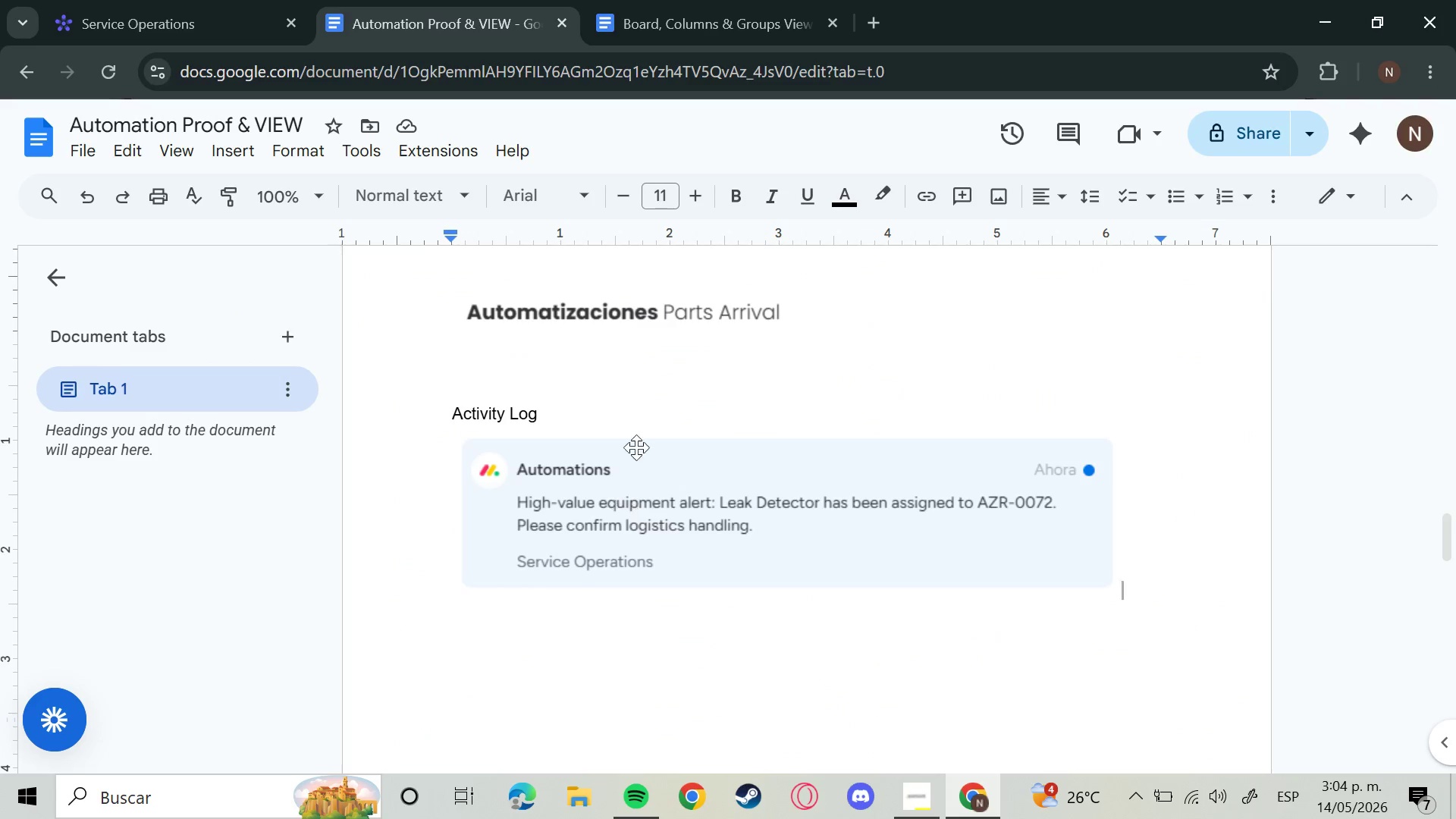 
left_click([665, 3])
 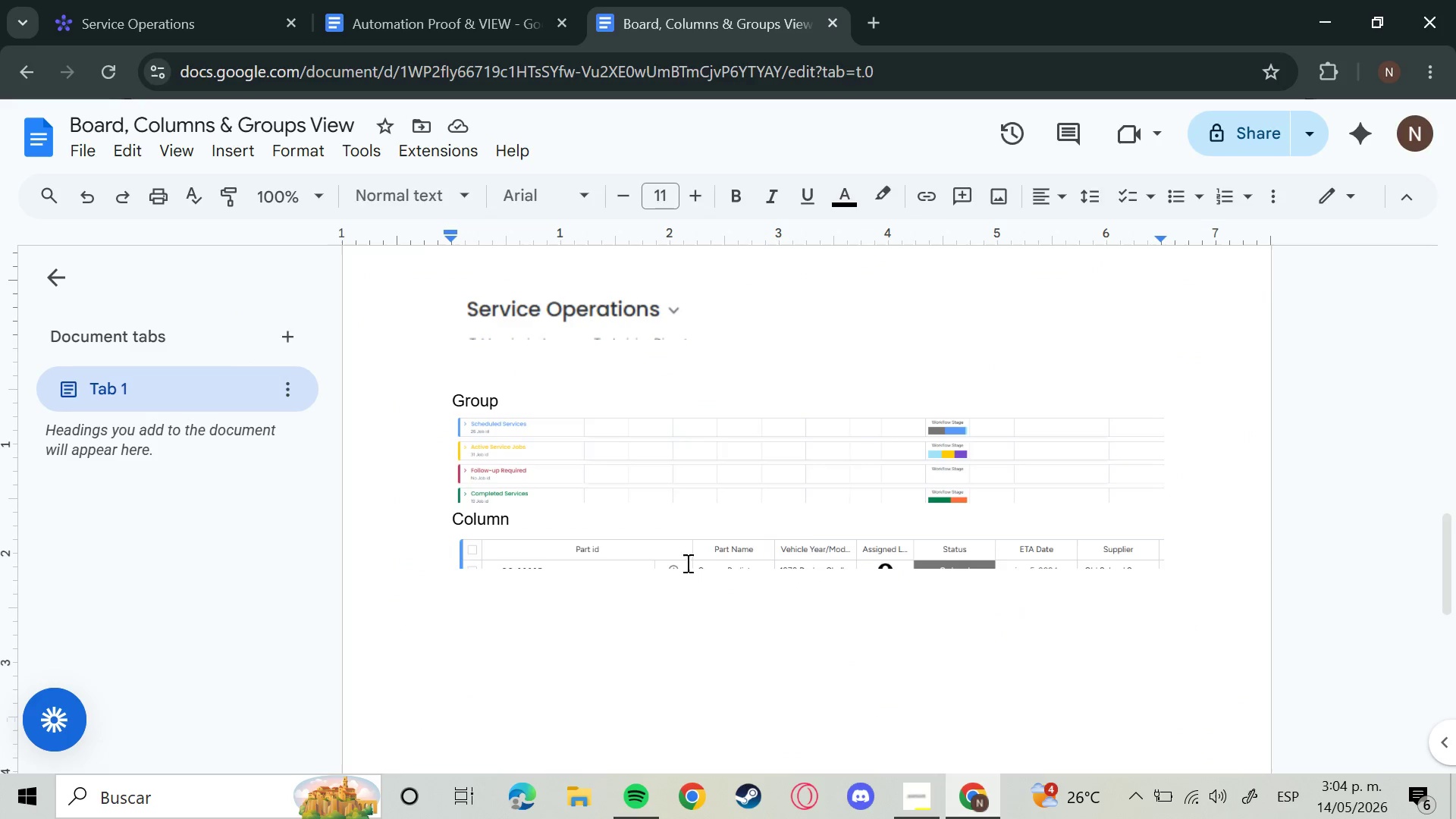 
left_click([686, 562])
 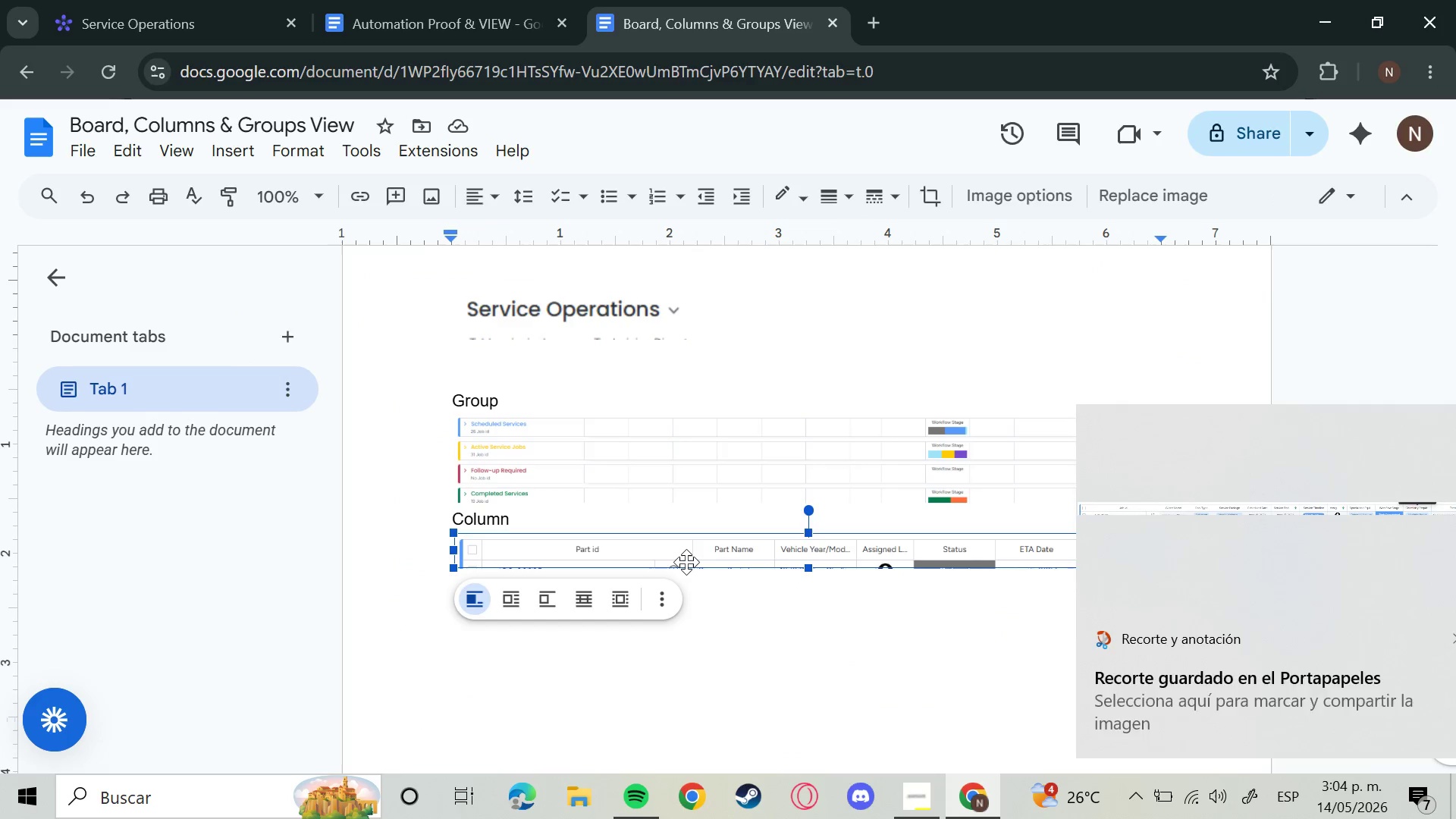 
key(Backspace)
 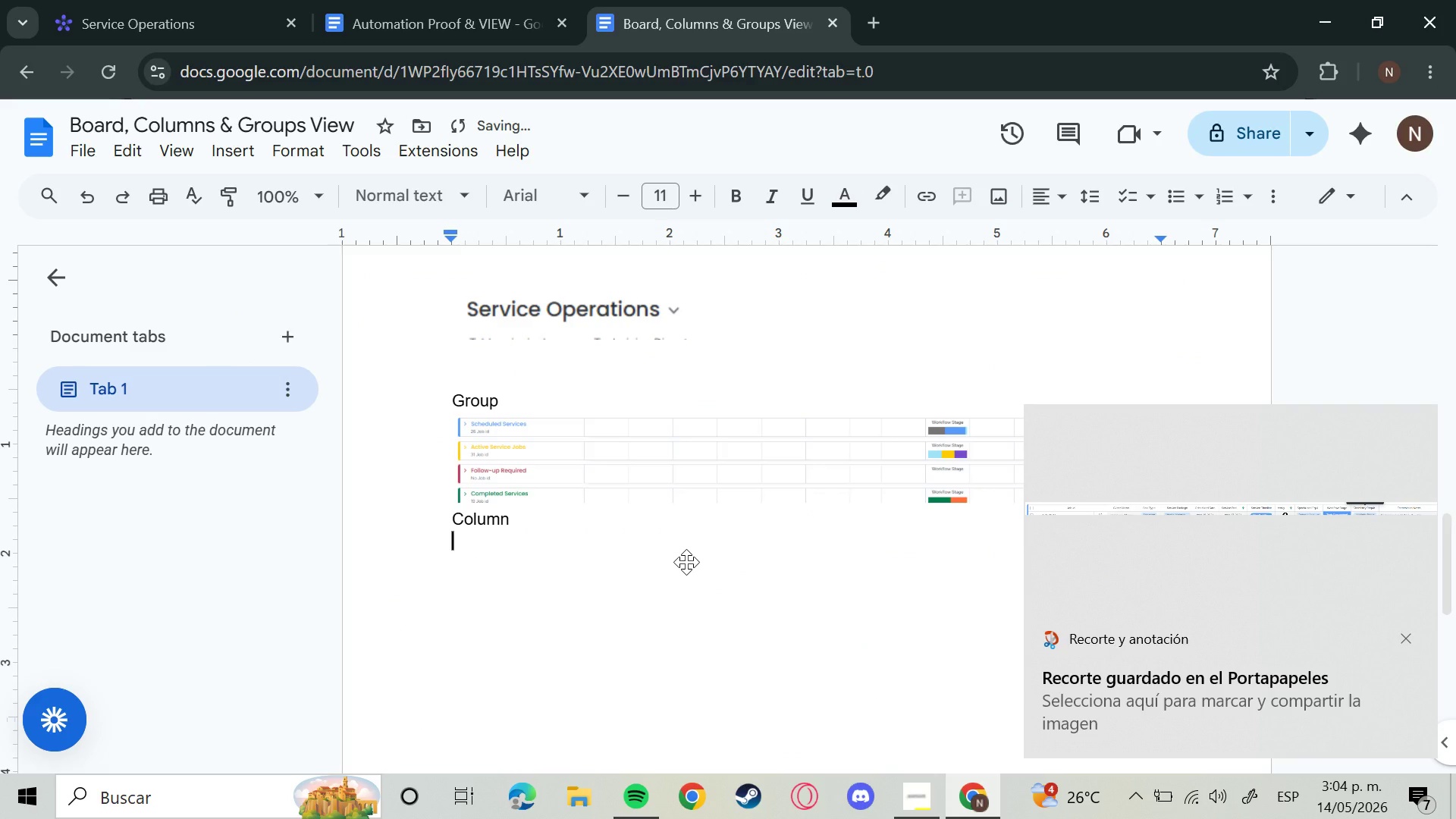 
key(Control+V)
 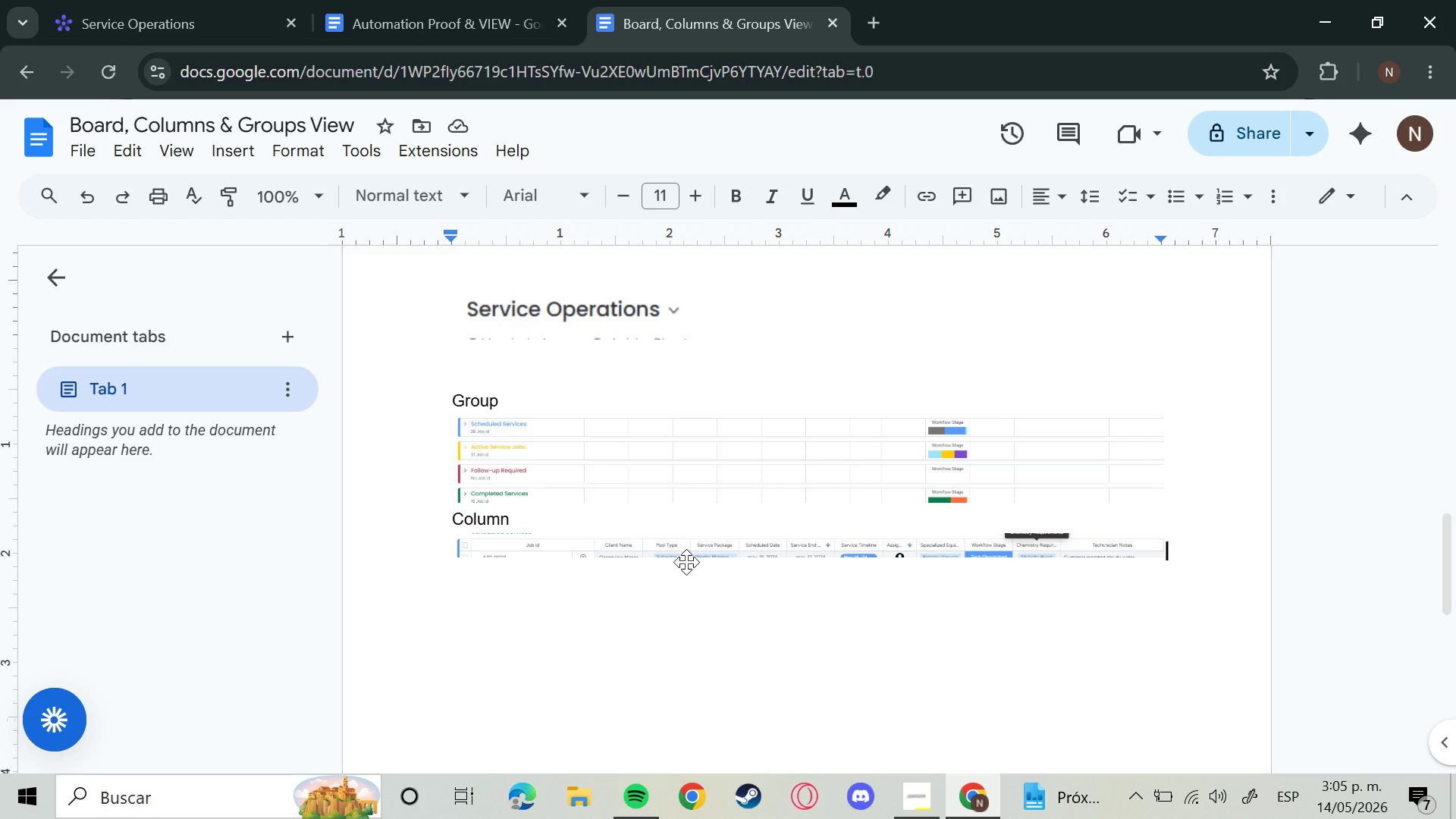 
wait(23.05)
 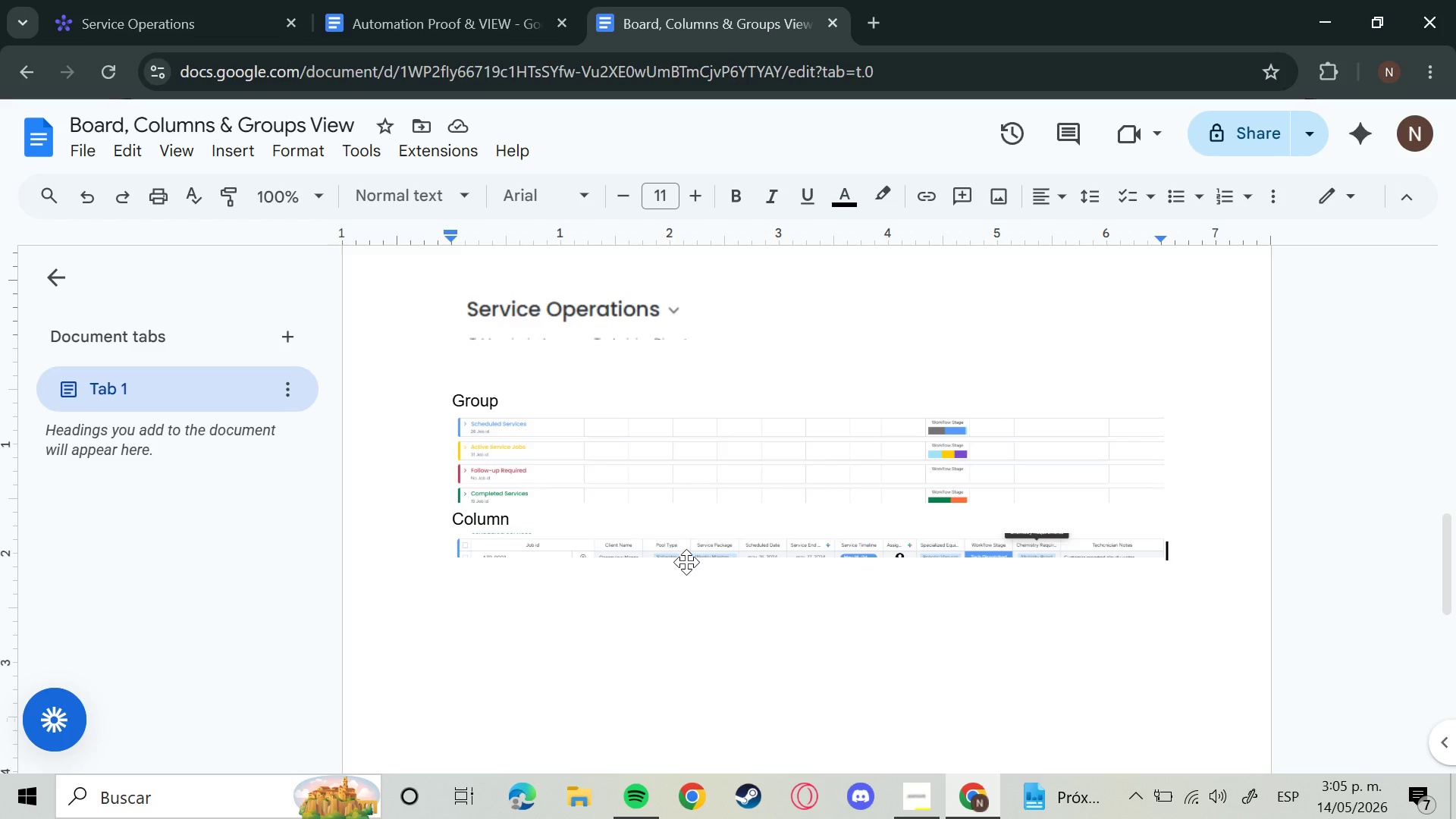 
left_click([220, 0])
 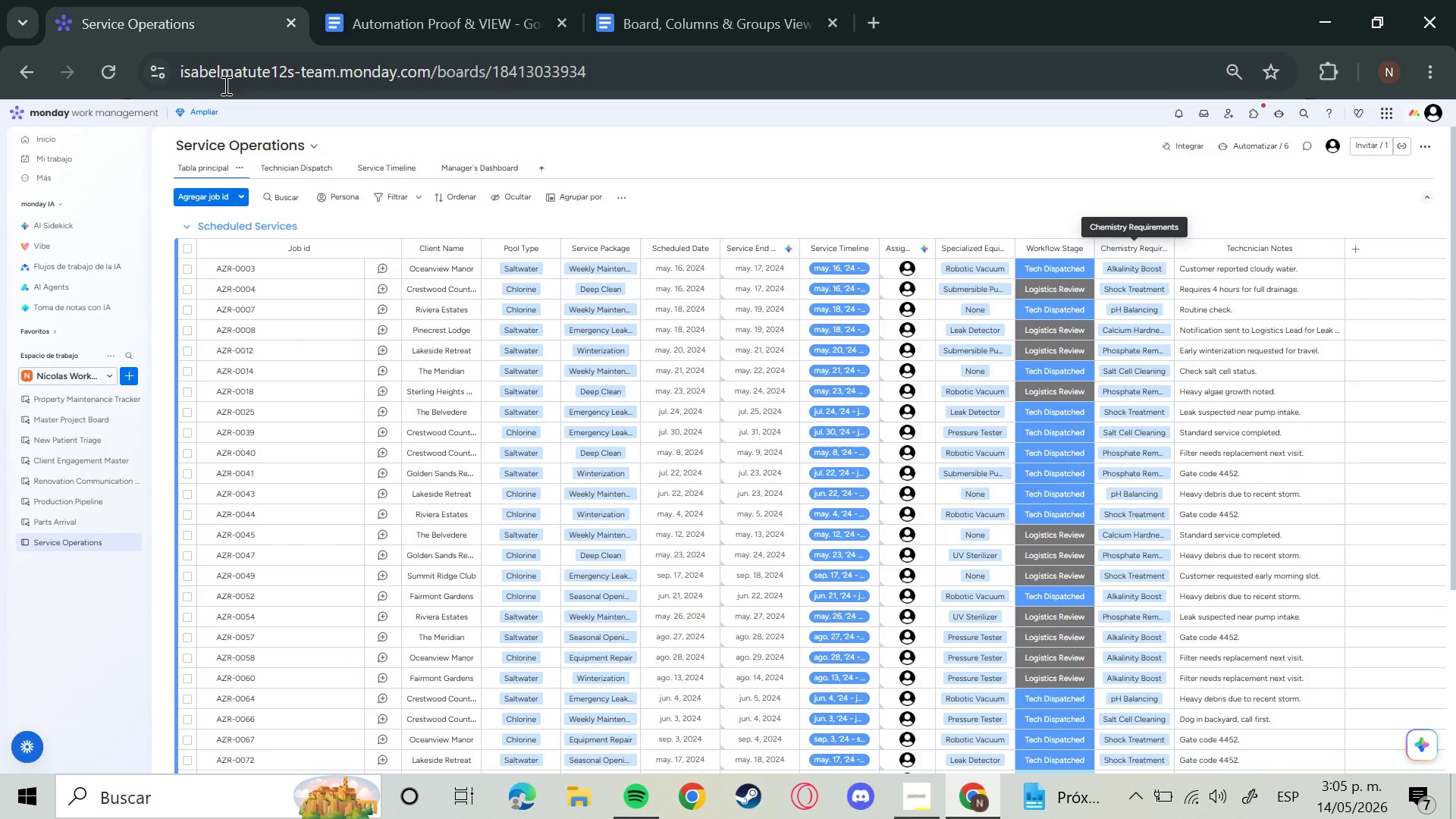 
mouse_move([329, 165])
 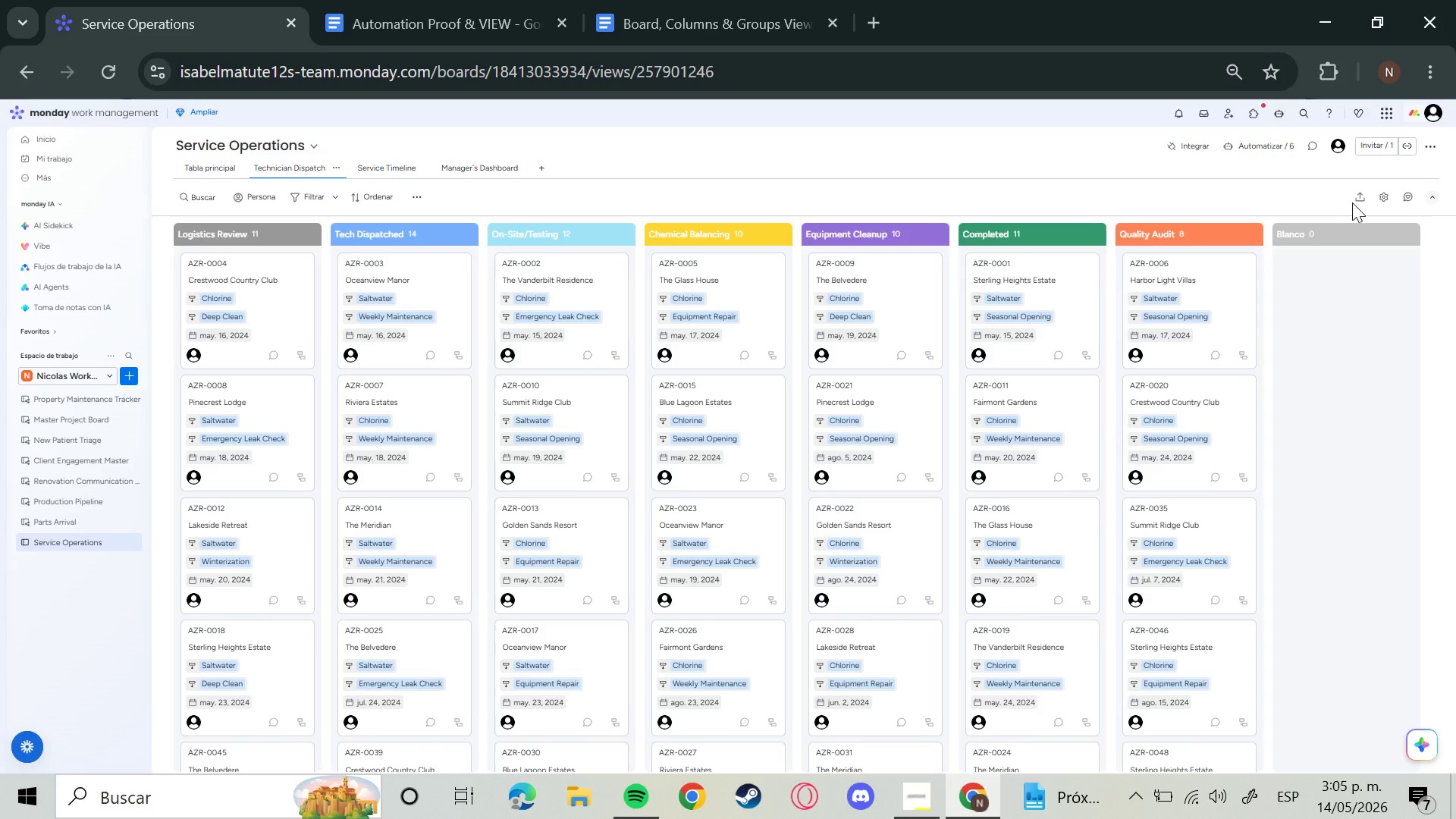 
left_click([1357, 201])
 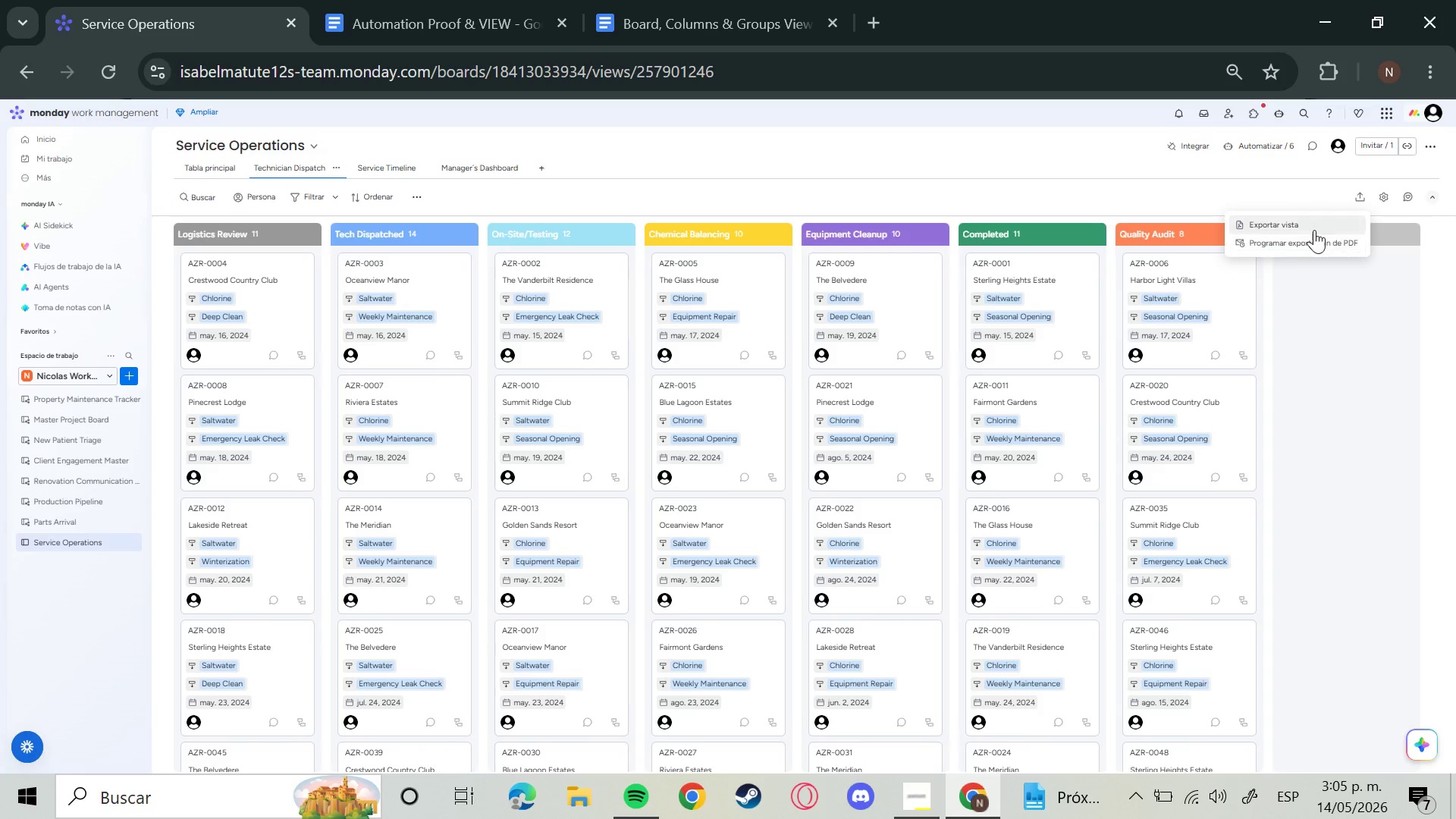 
left_click([1310, 224])
 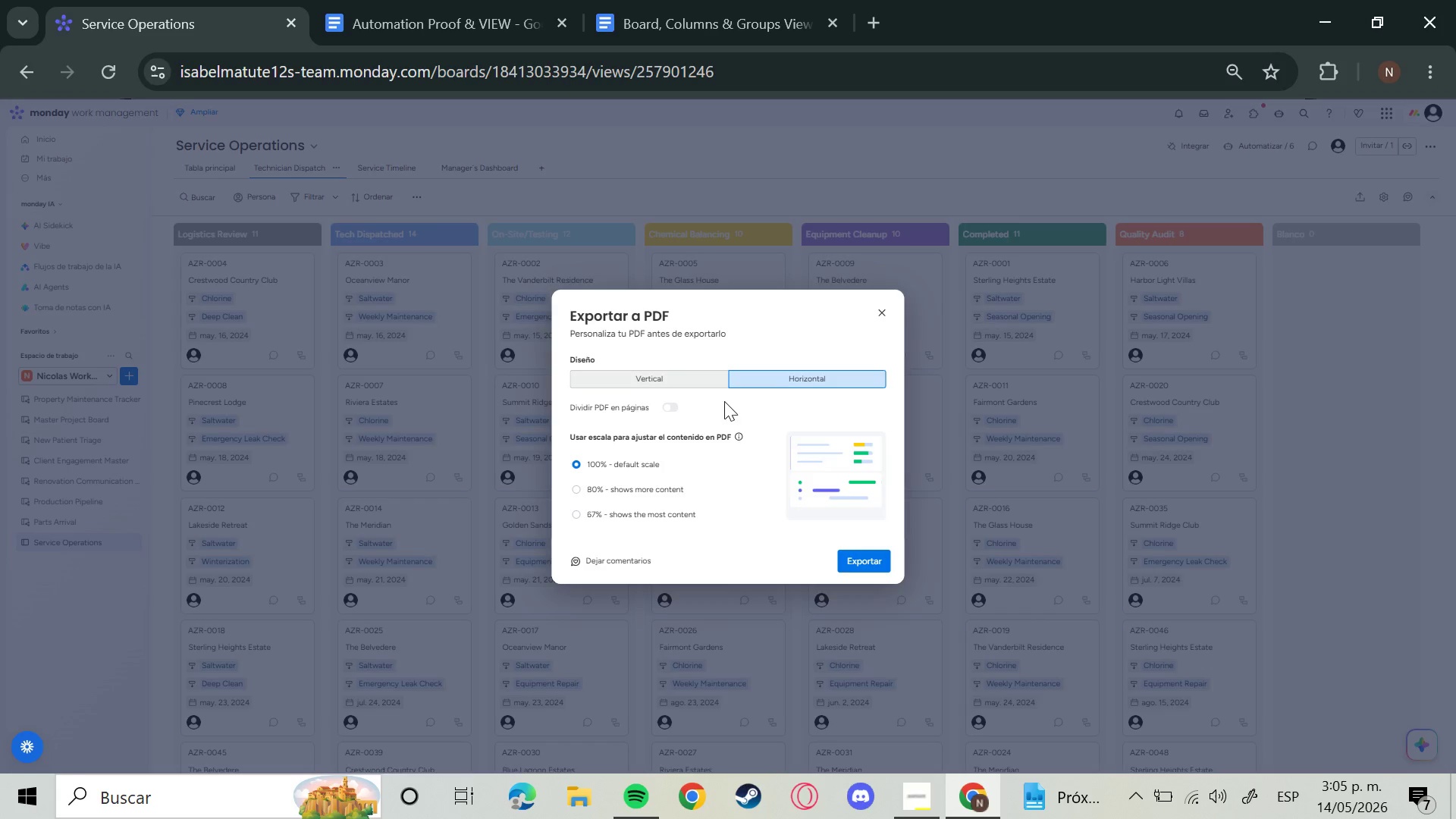 
left_click([580, 491])
 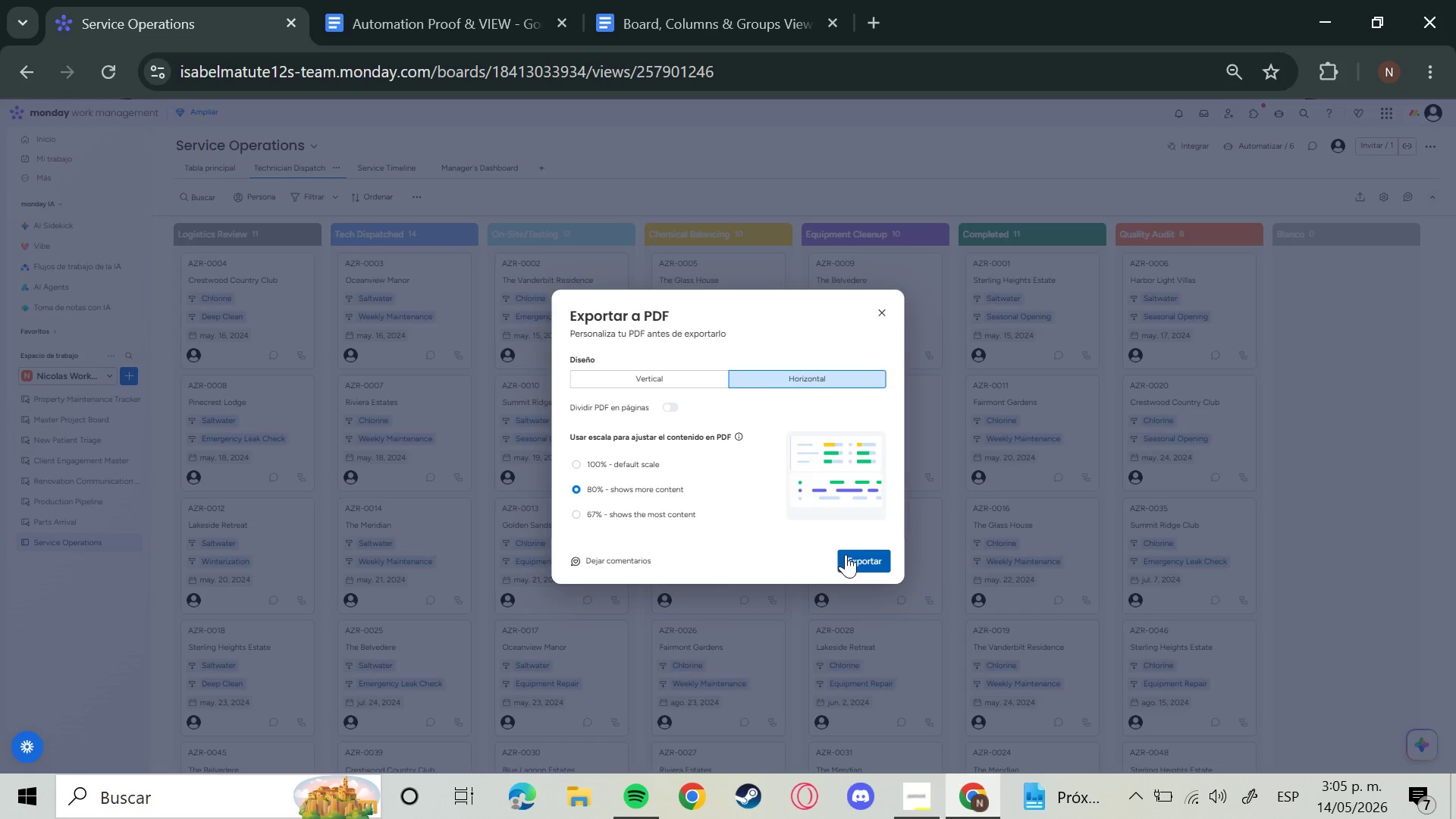 
left_click([861, 557])
 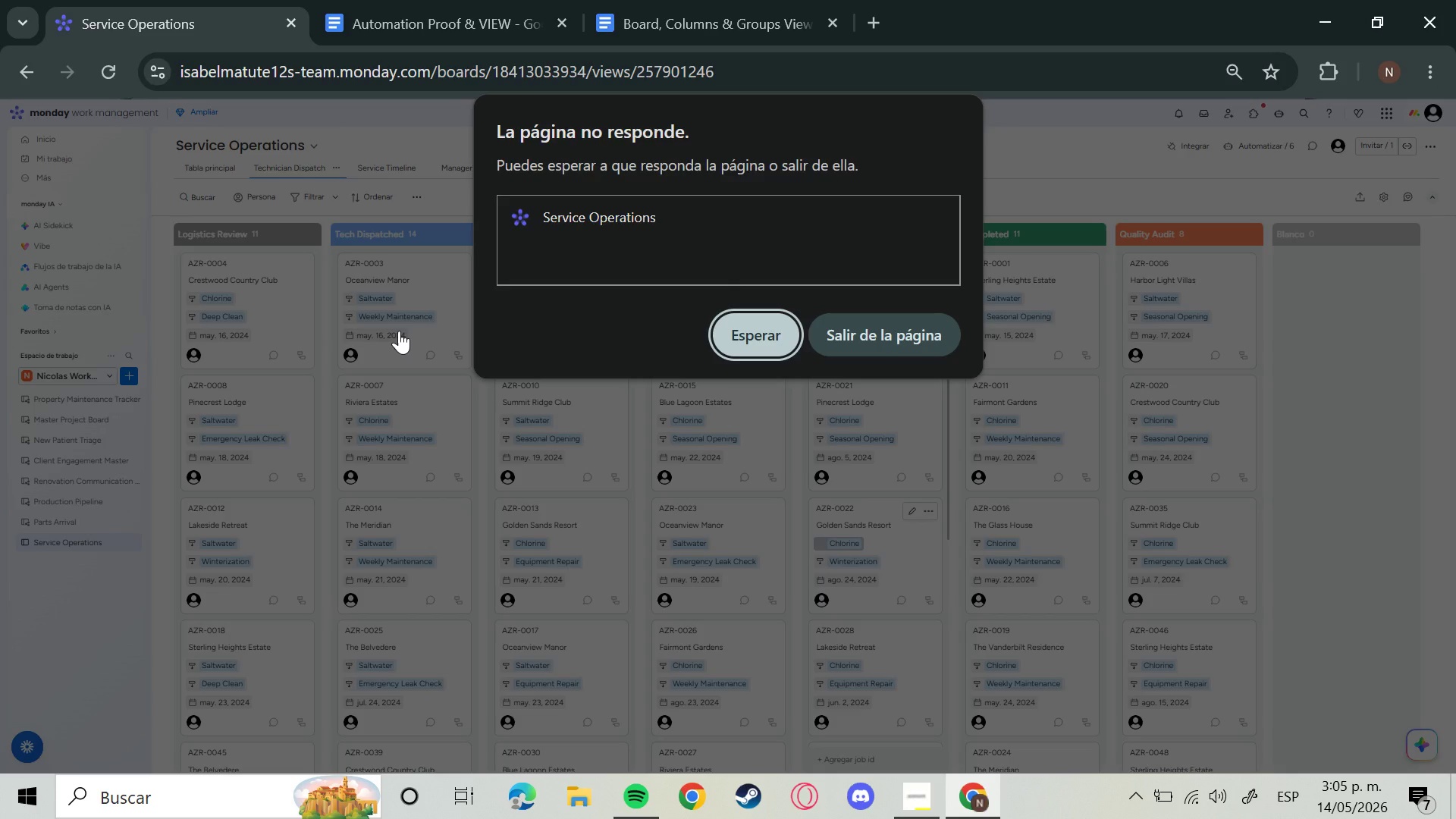 
wait(31.48)
 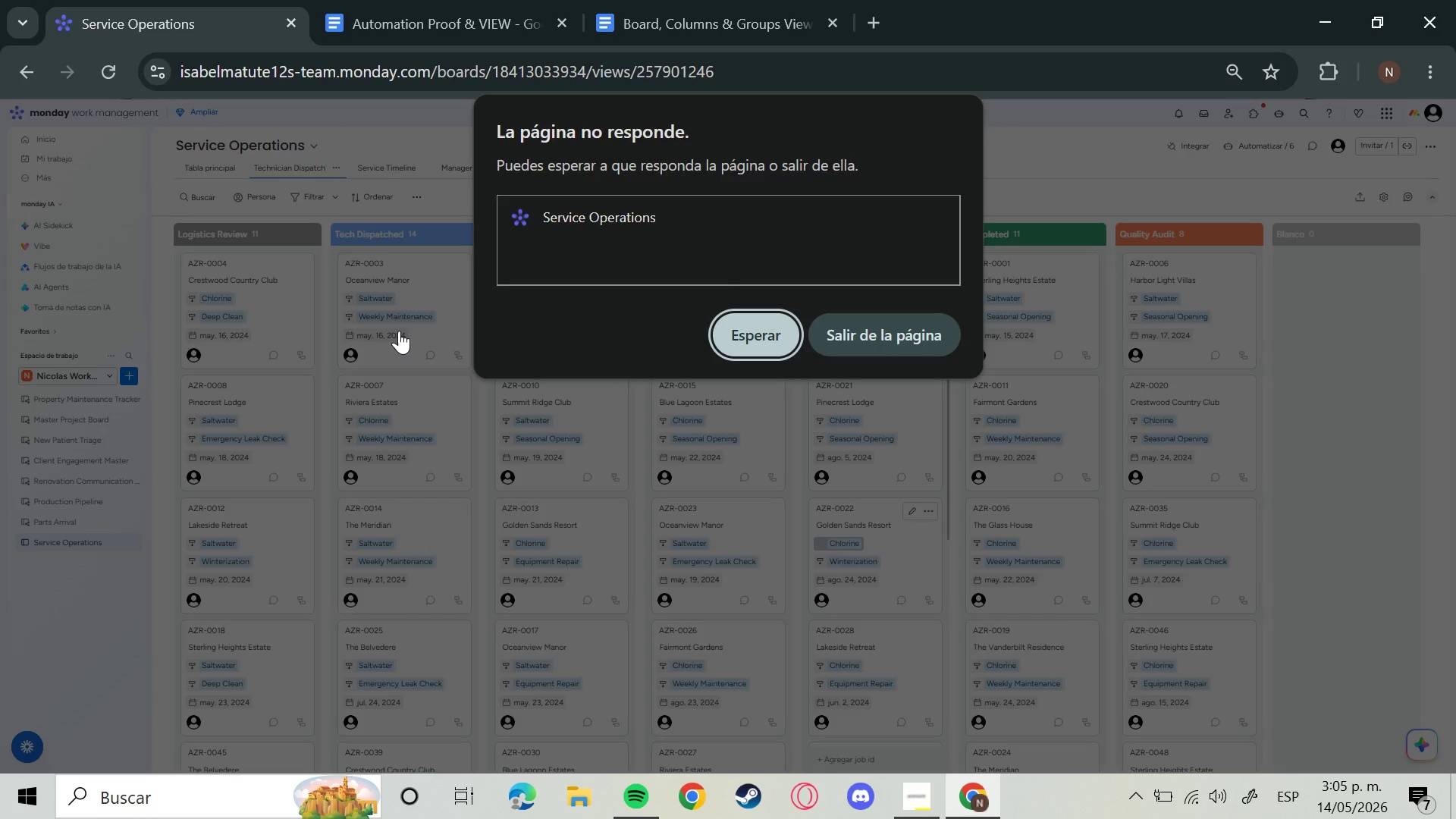 
left_click([784, 329])
 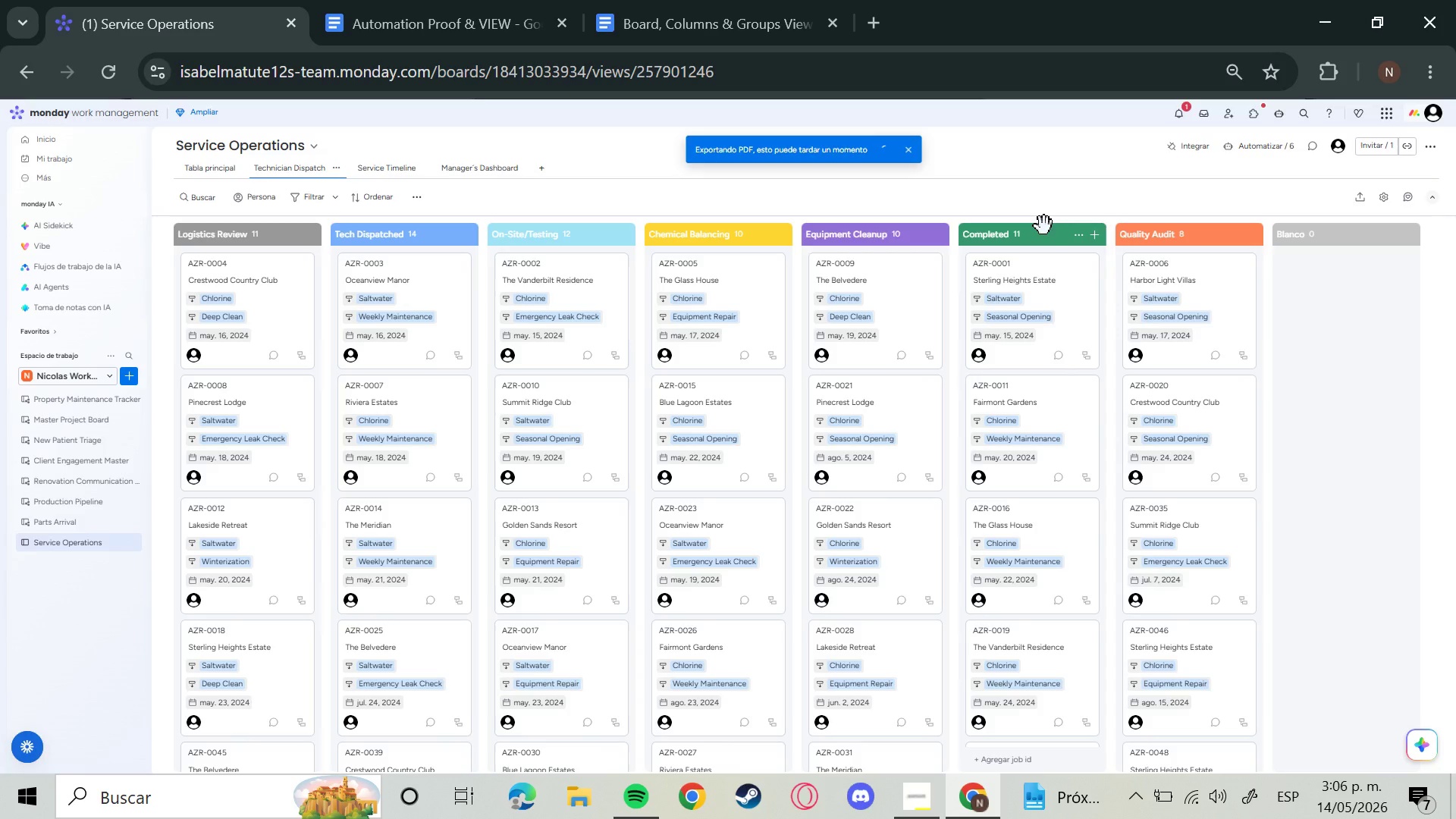 
wait(57.78)
 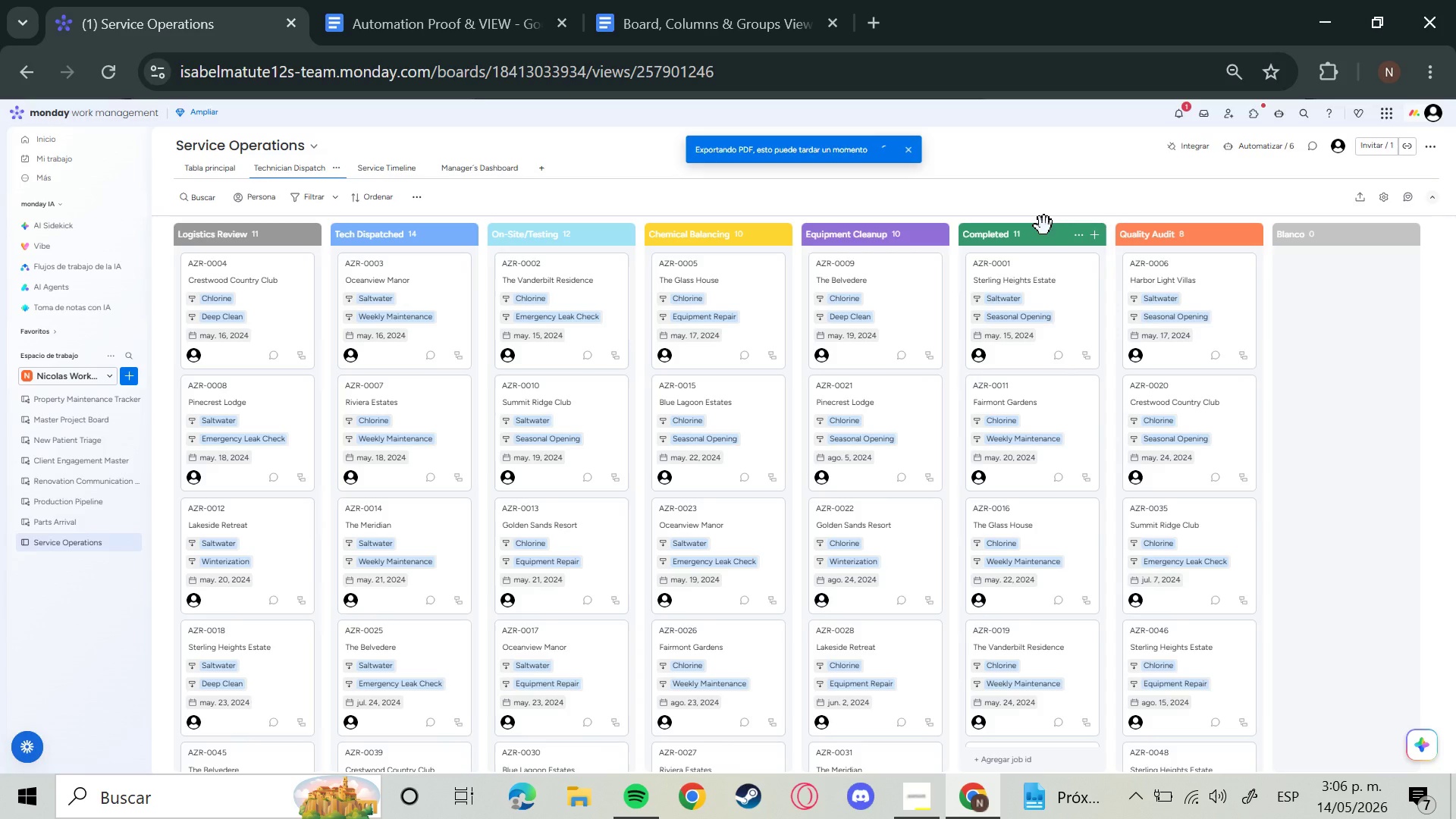 
left_click([1055, 196])
 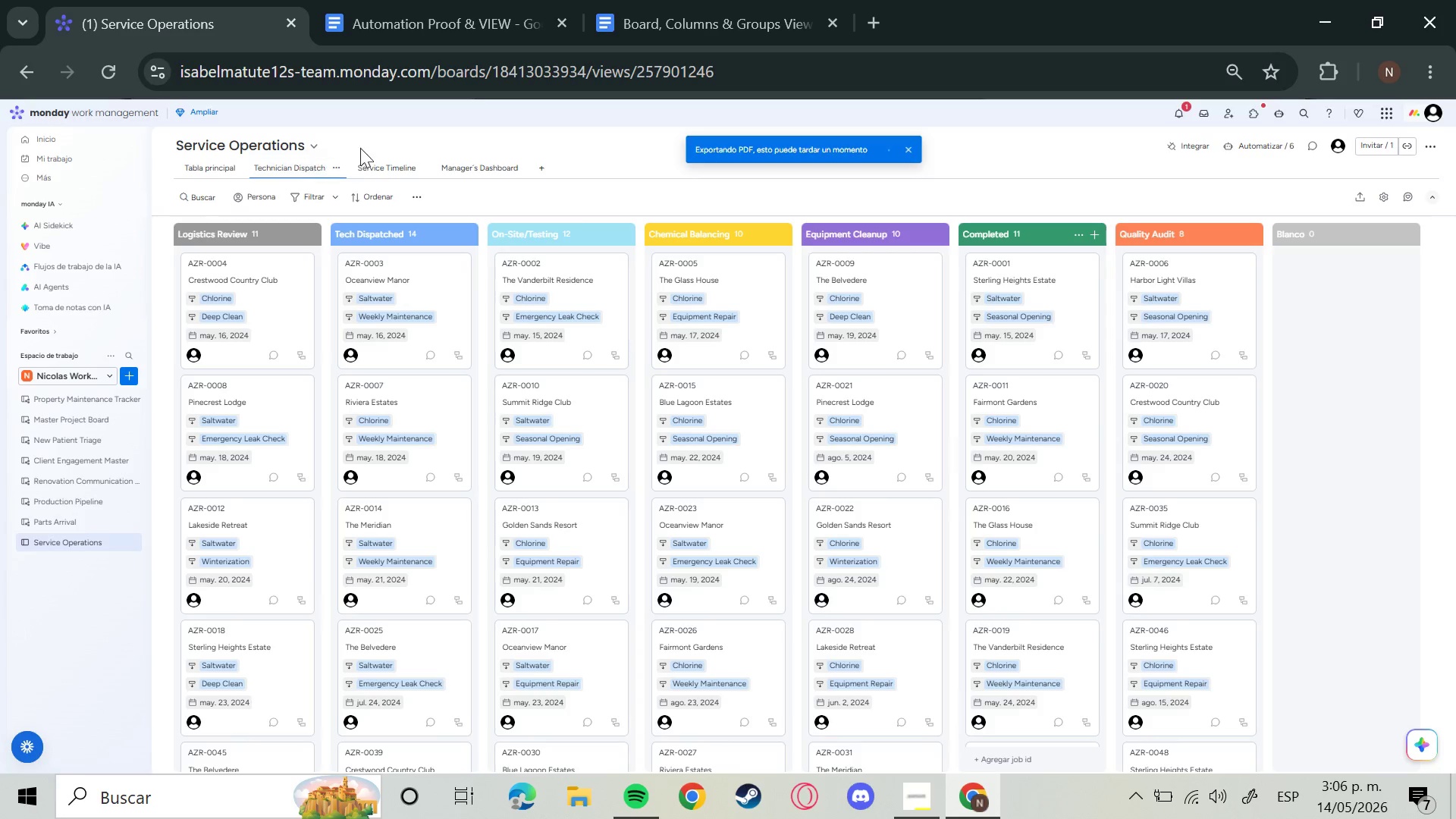 
left_click([382, 164])
 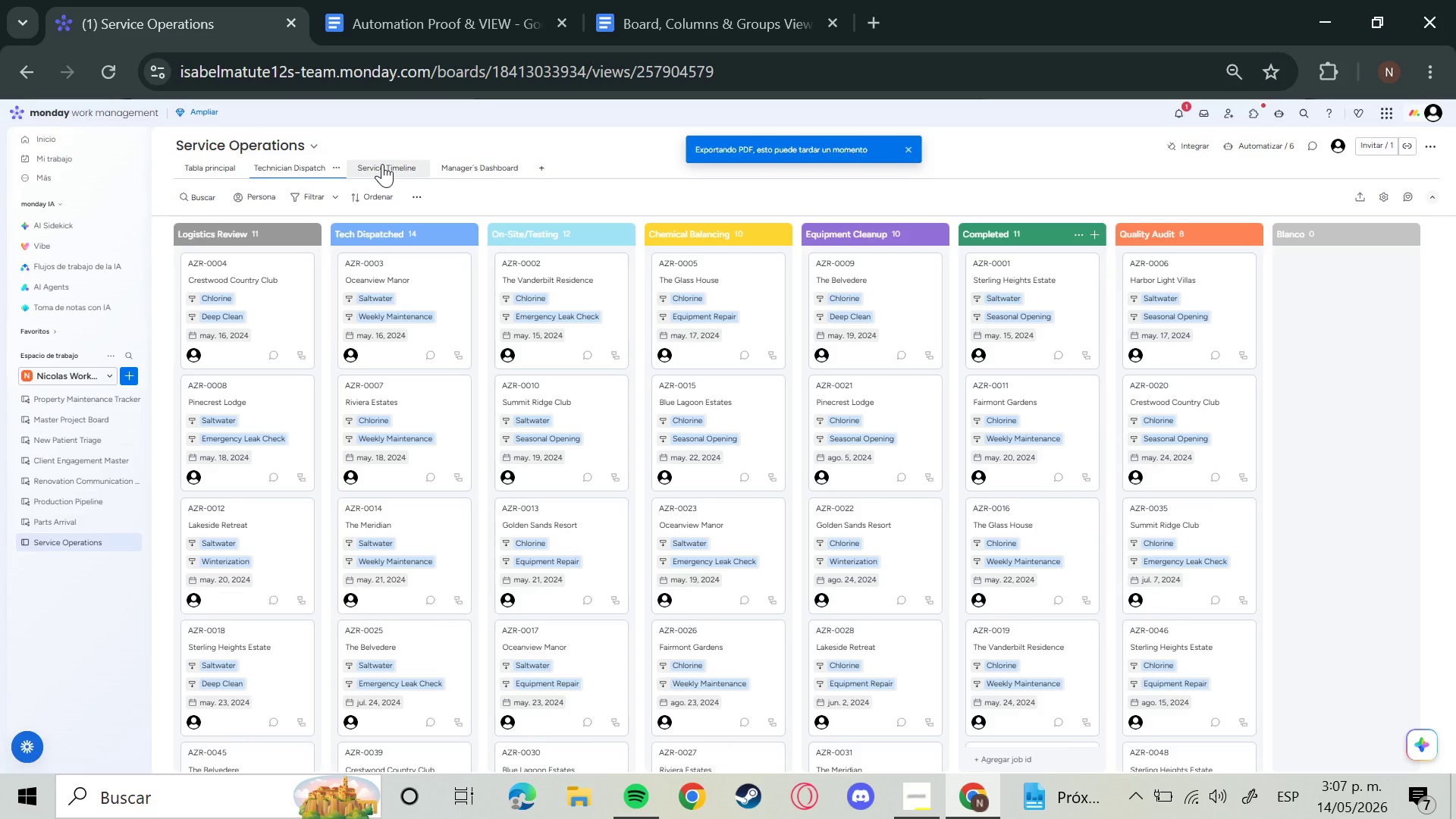 
left_click([382, 164])
 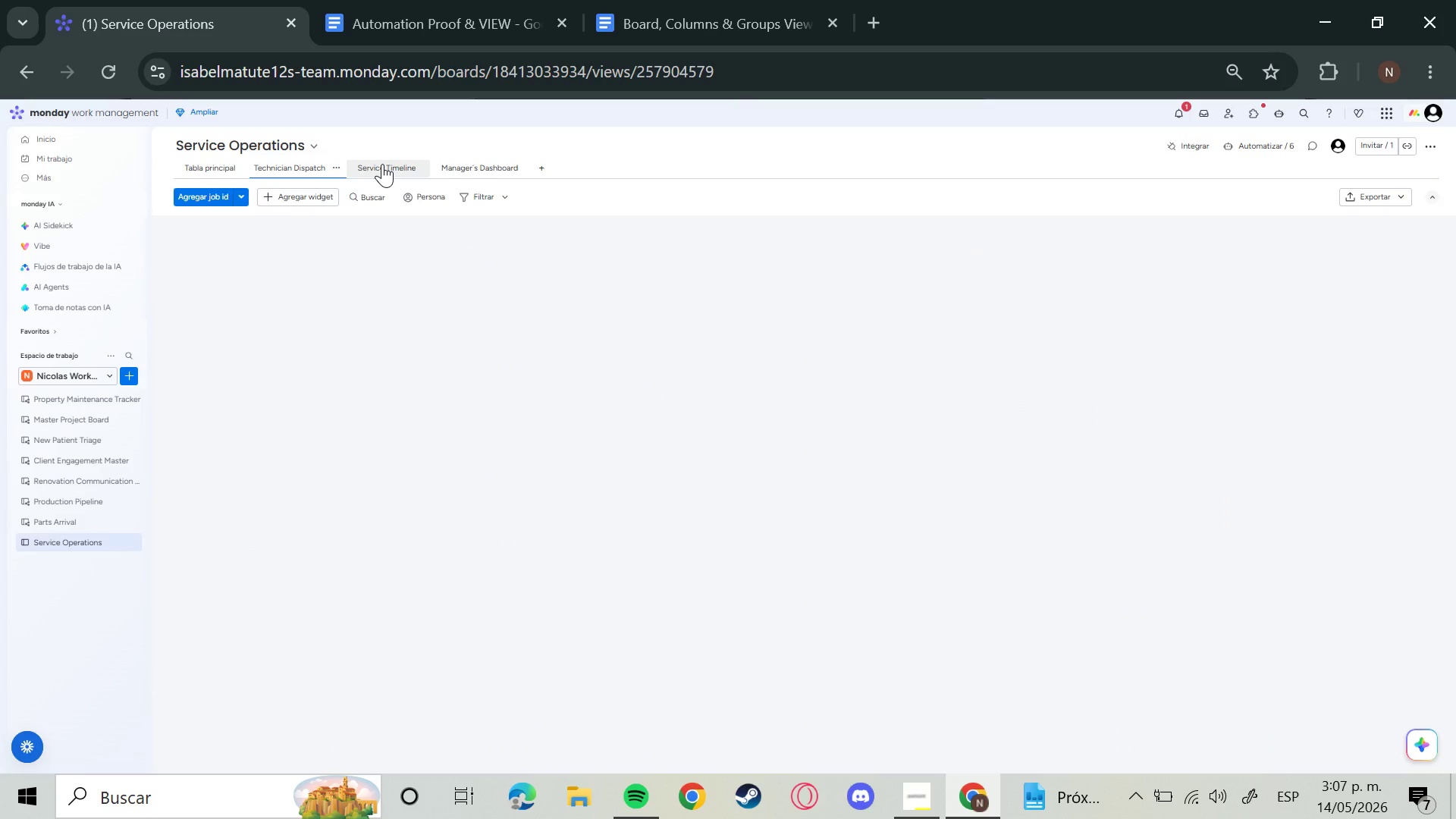 
wait(8.27)
 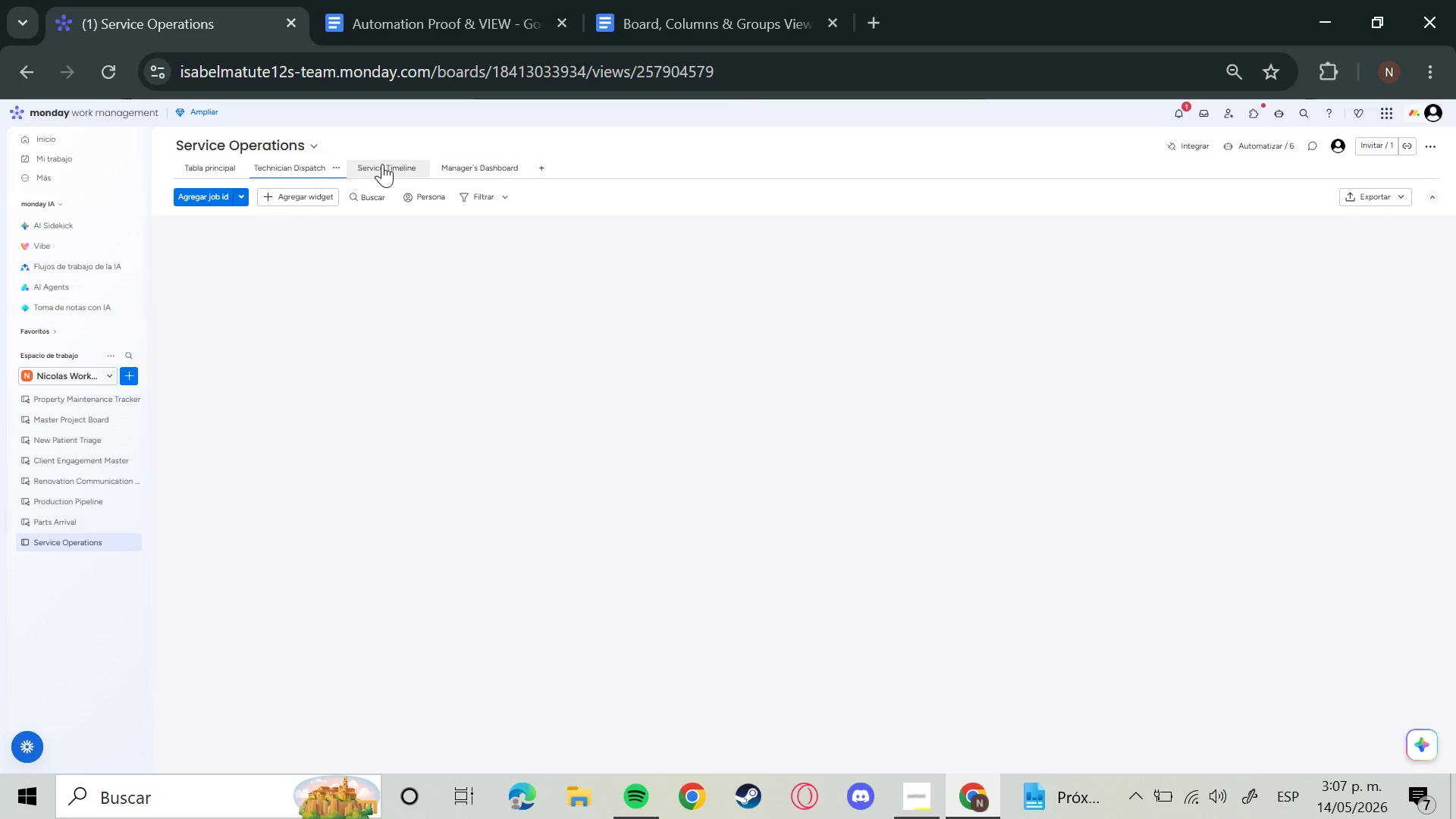 
left_click([904, 818])